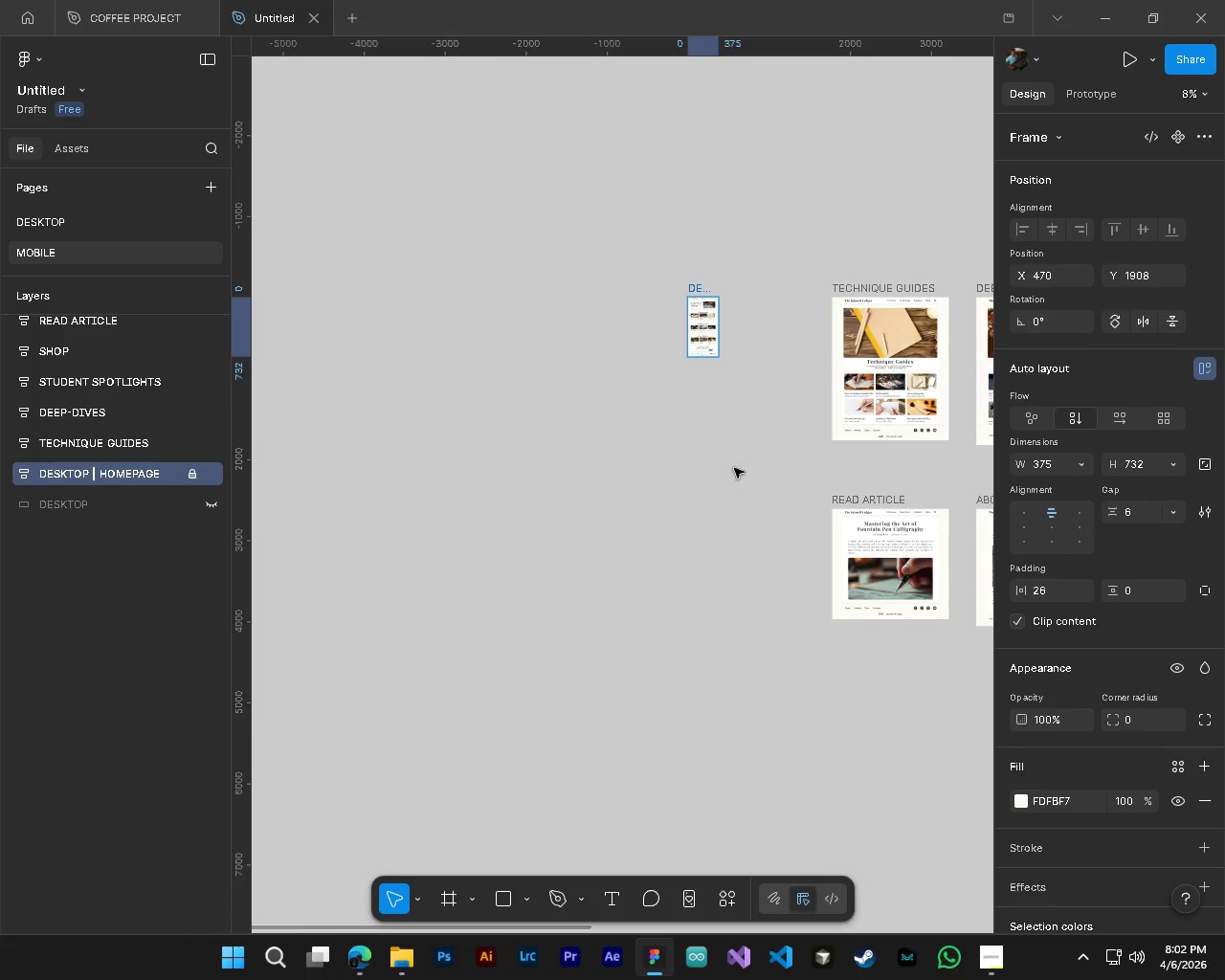 
hold_key(key=AltLeft, duration=0.66)
 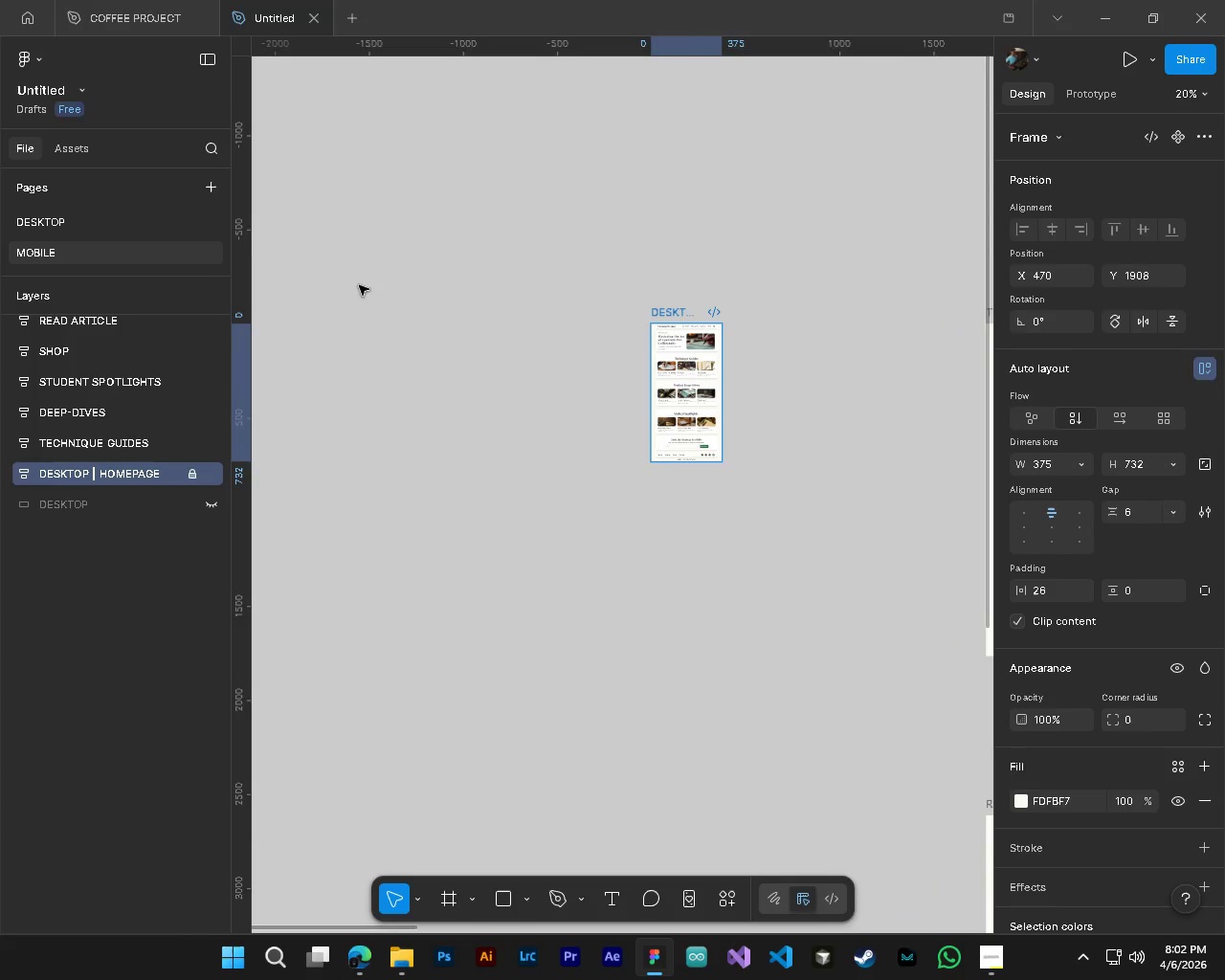 
key(Control+S)
 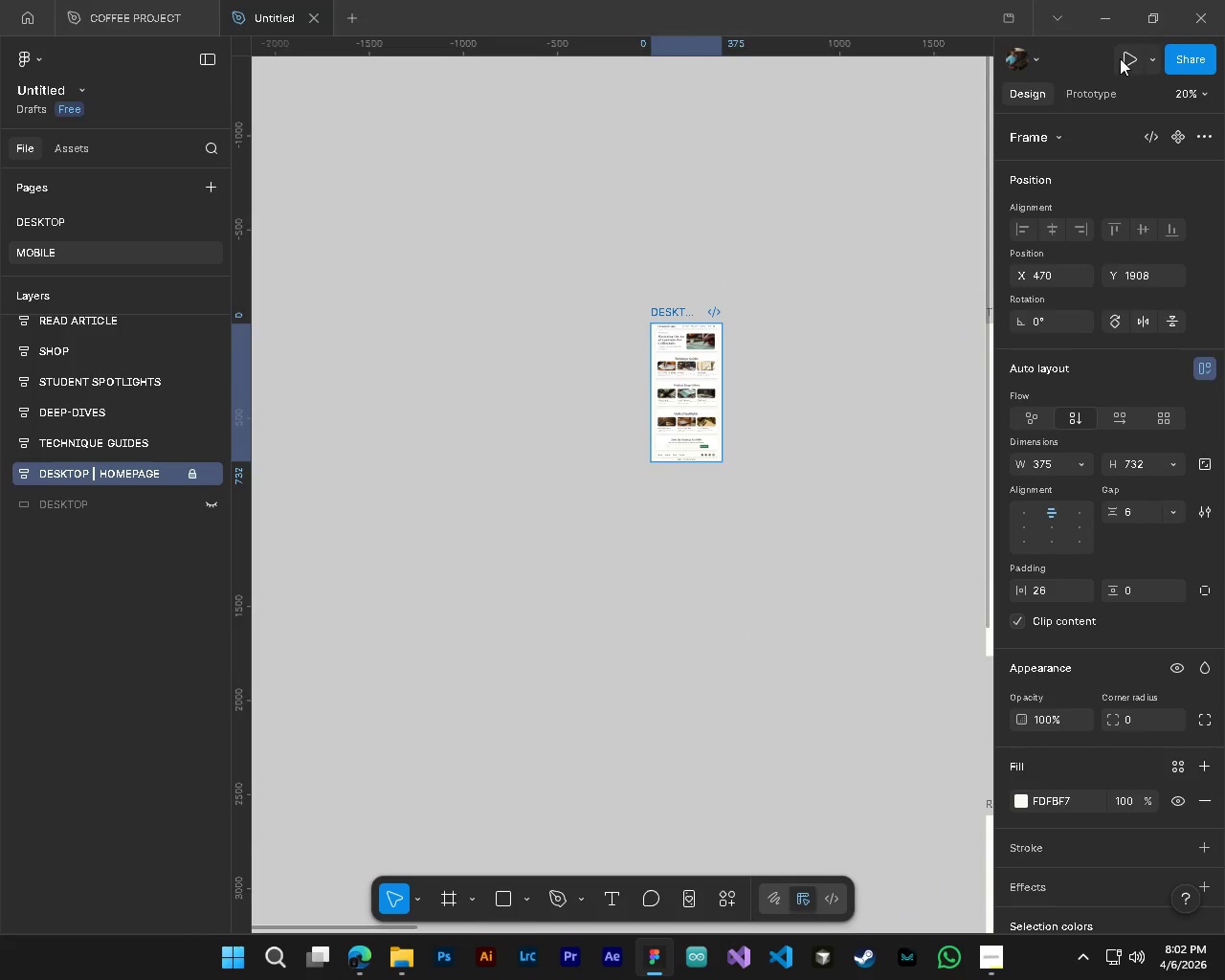 
scroll: coordinate [715, 276], scroll_direction: up, amount: 8.0
 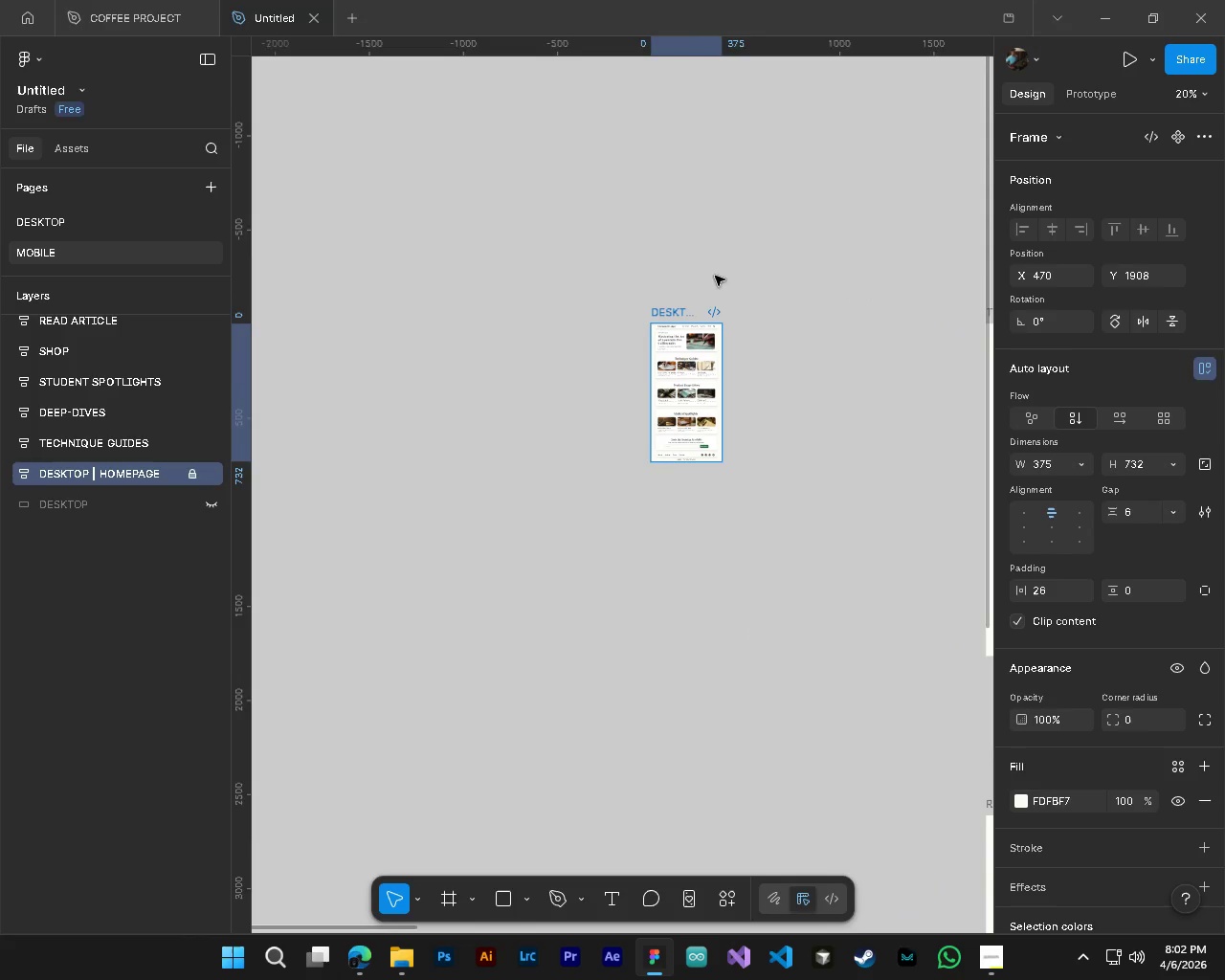 
left_click([1124, 58])
 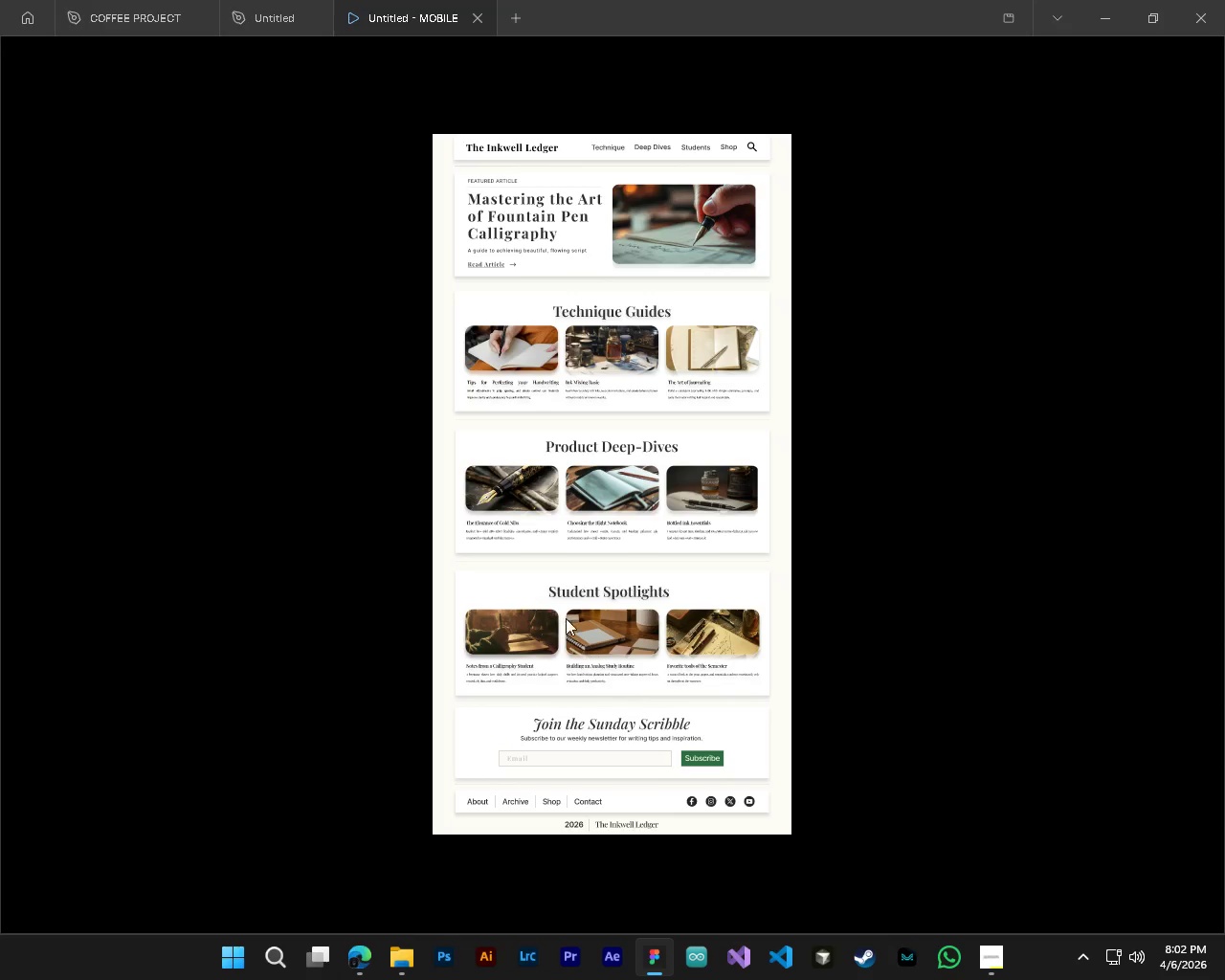 
wait(17.2)
 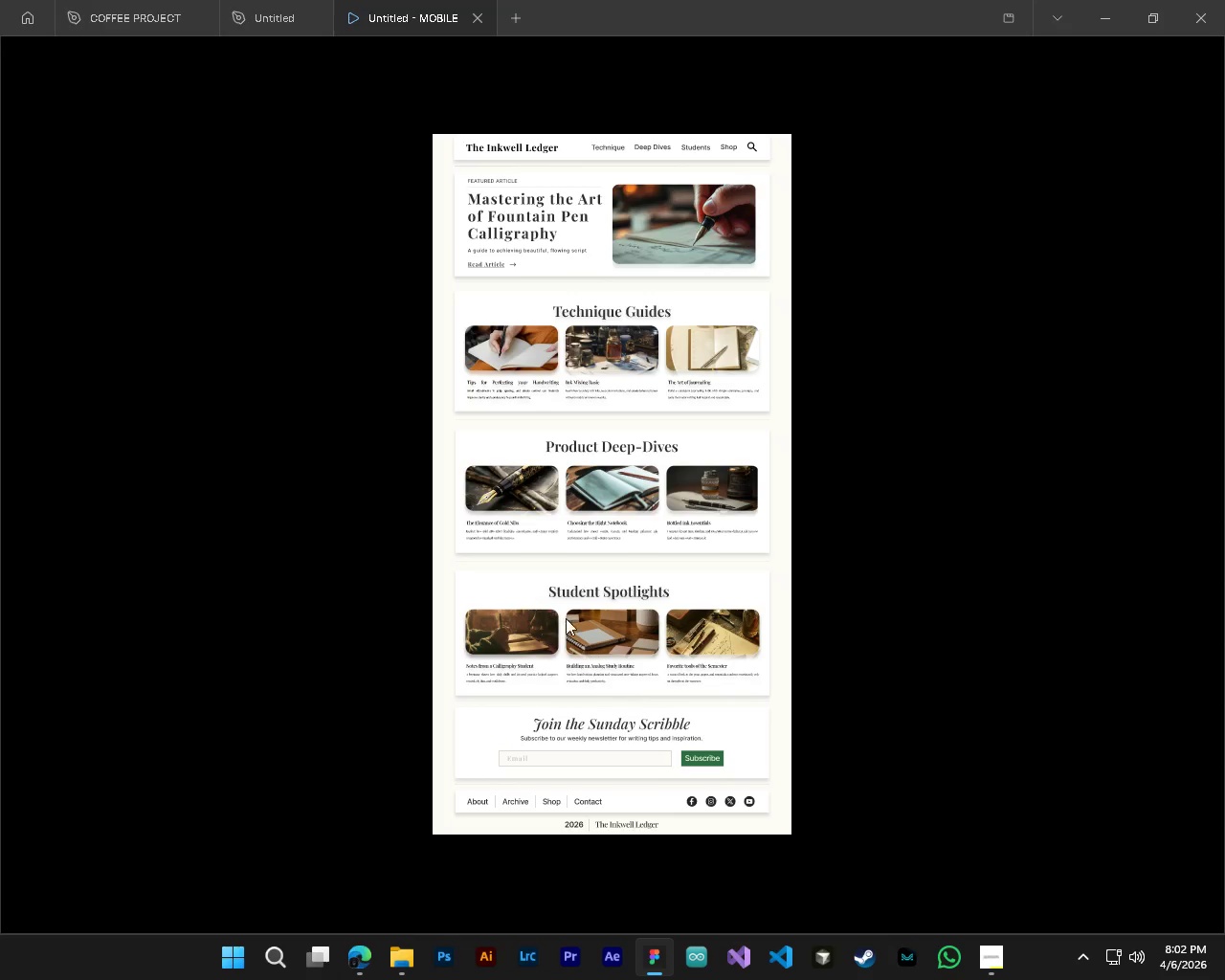 
left_click([1151, 60])
 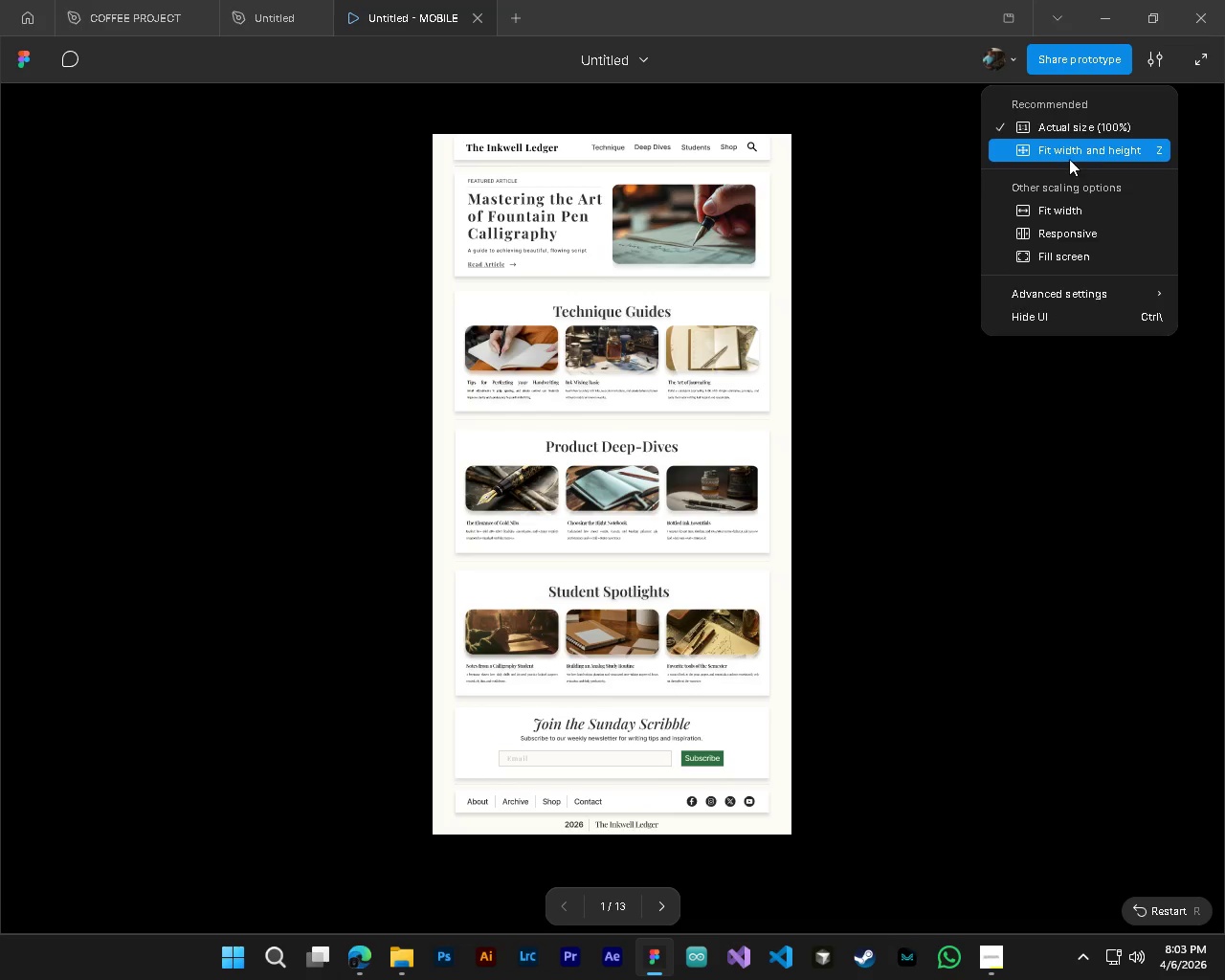 
left_click([1068, 157])
 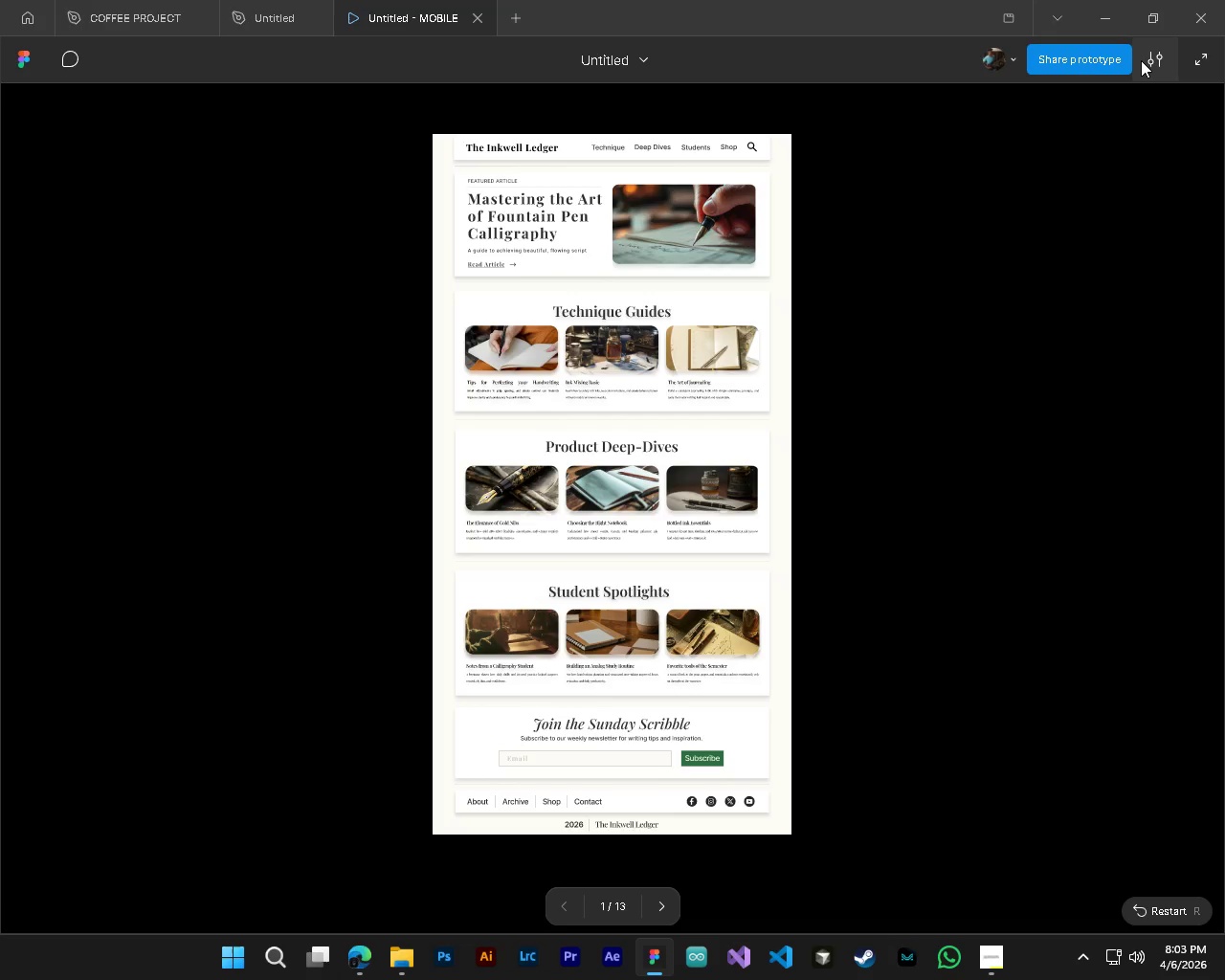 
wait(5.22)
 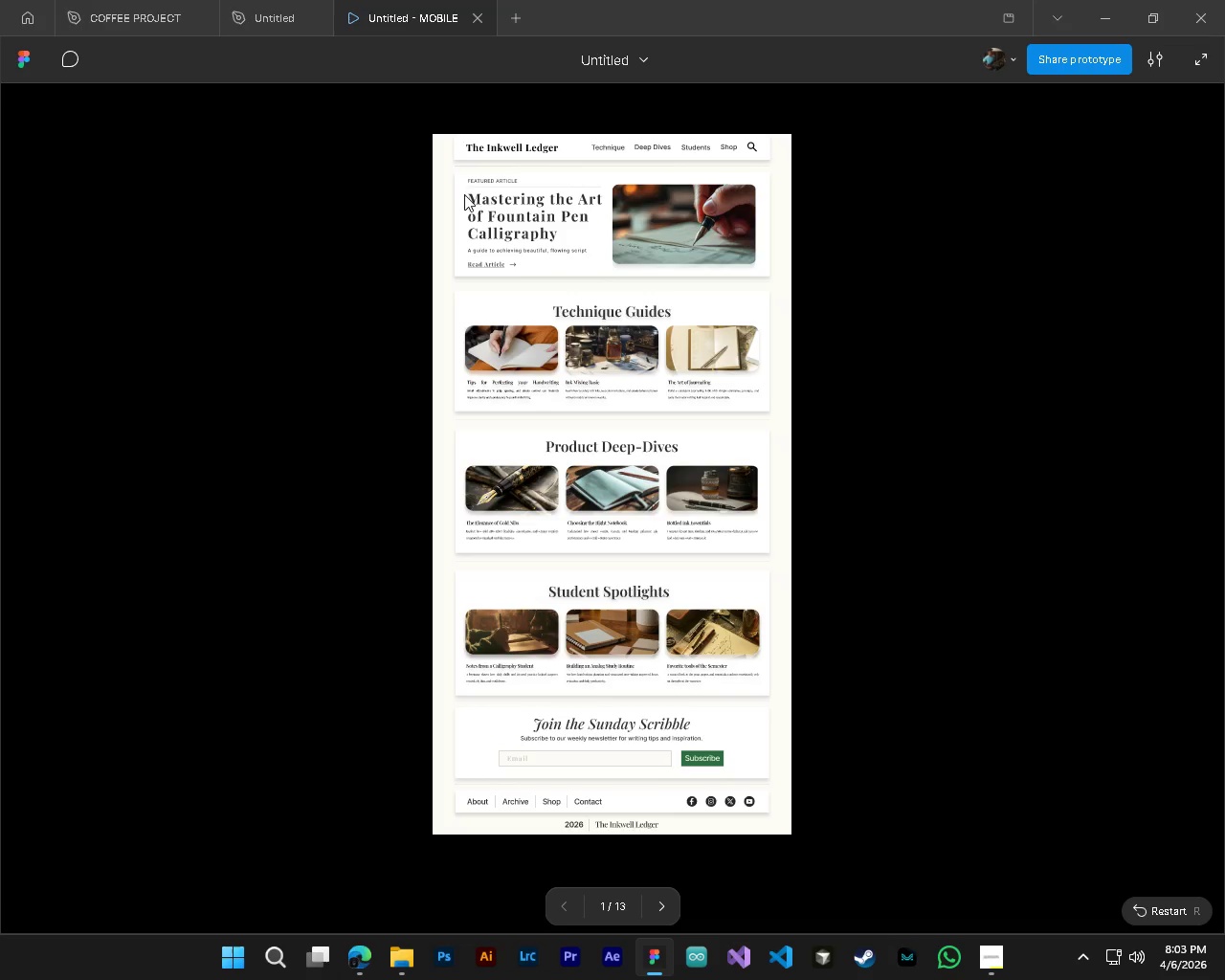 
left_click([610, 143])
 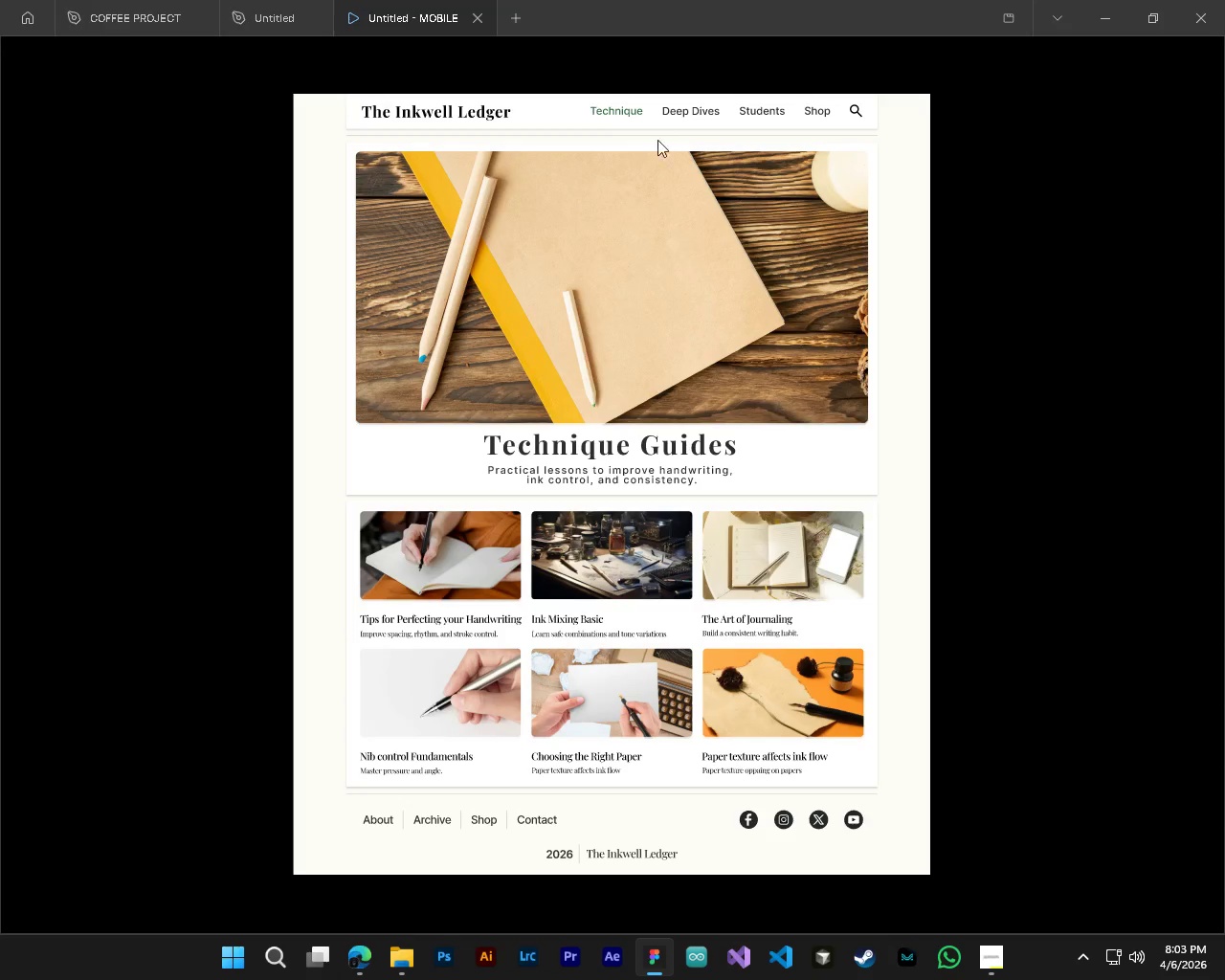 
left_click([481, 107])
 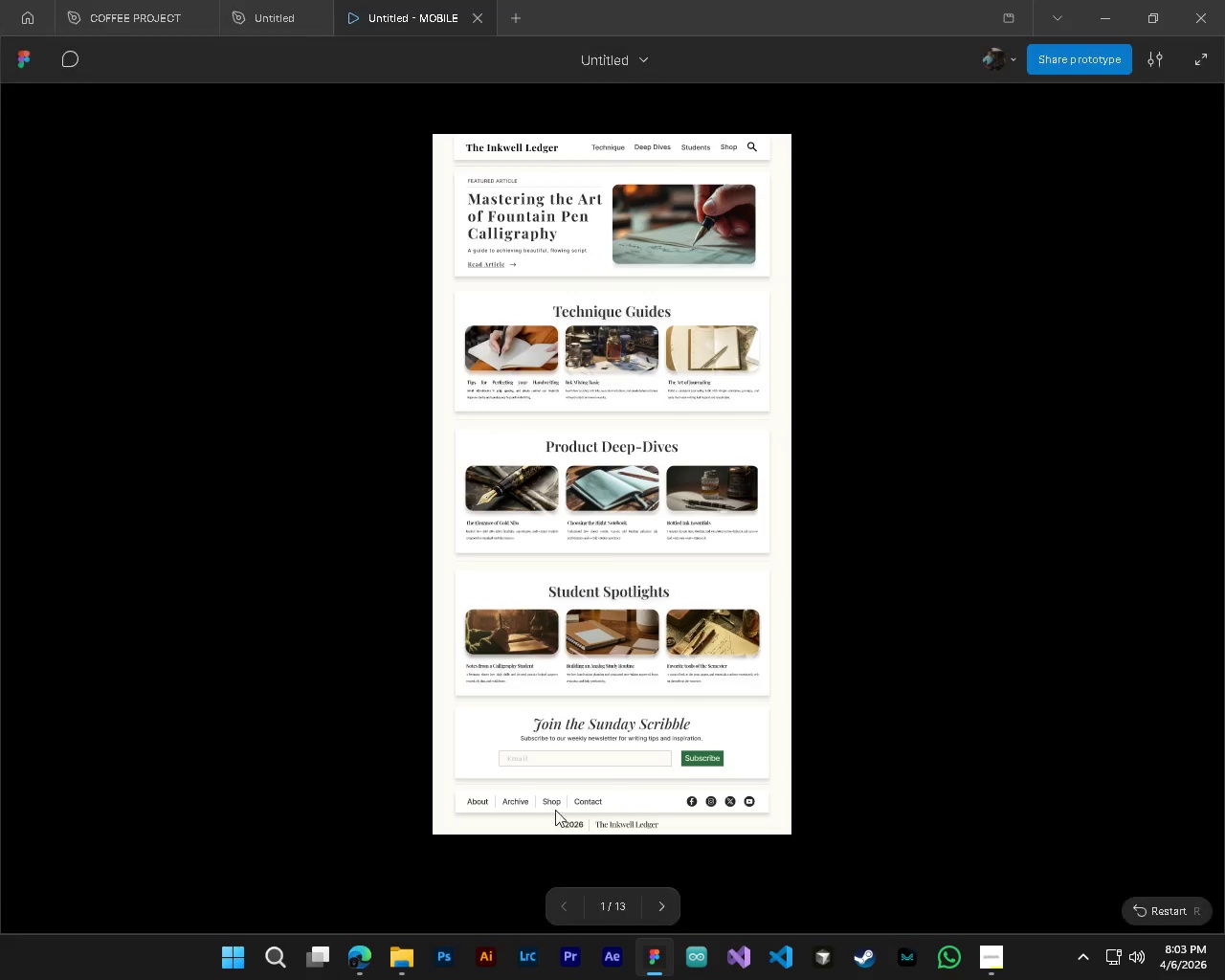 
left_click([553, 801])
 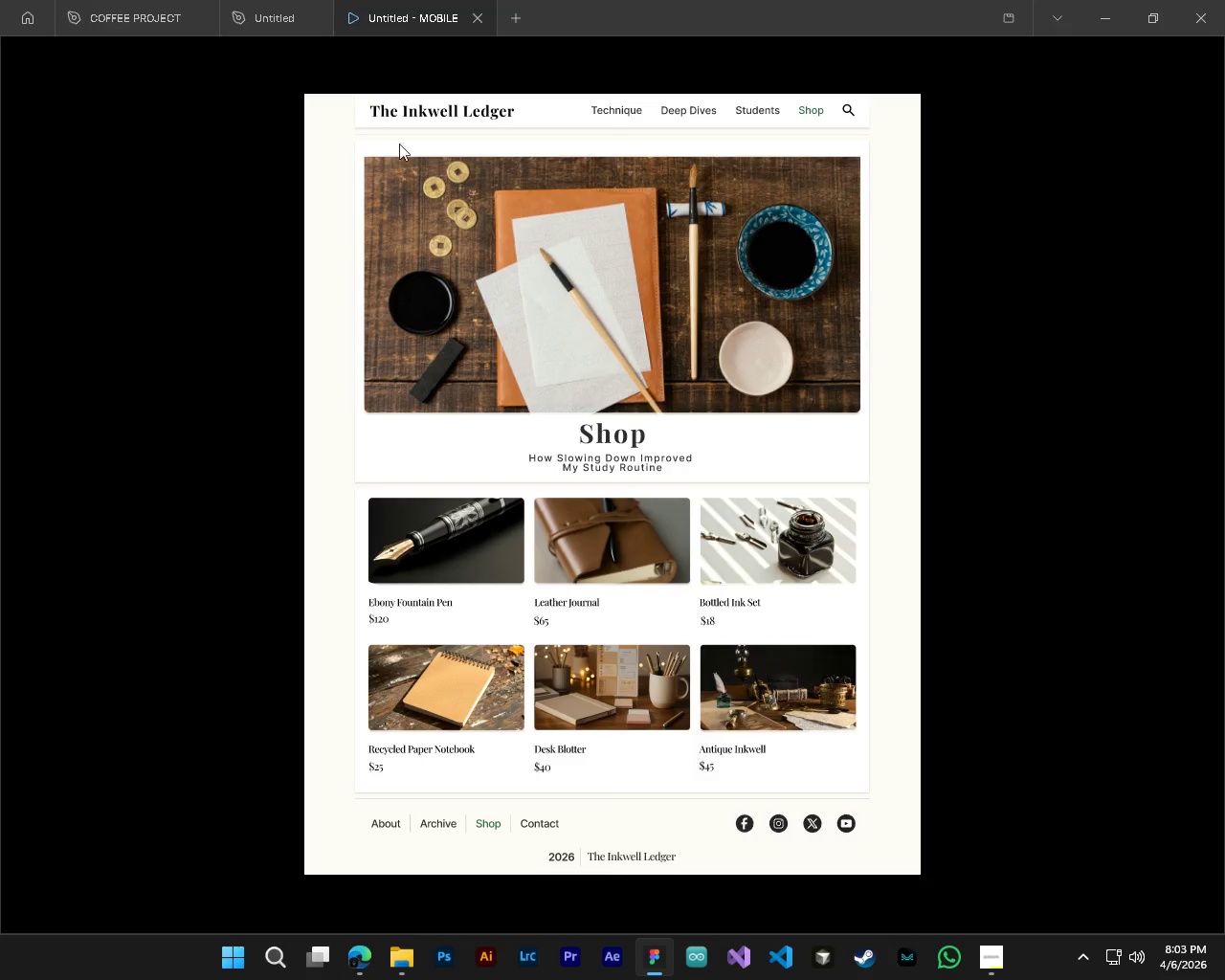 
left_click([401, 109])
 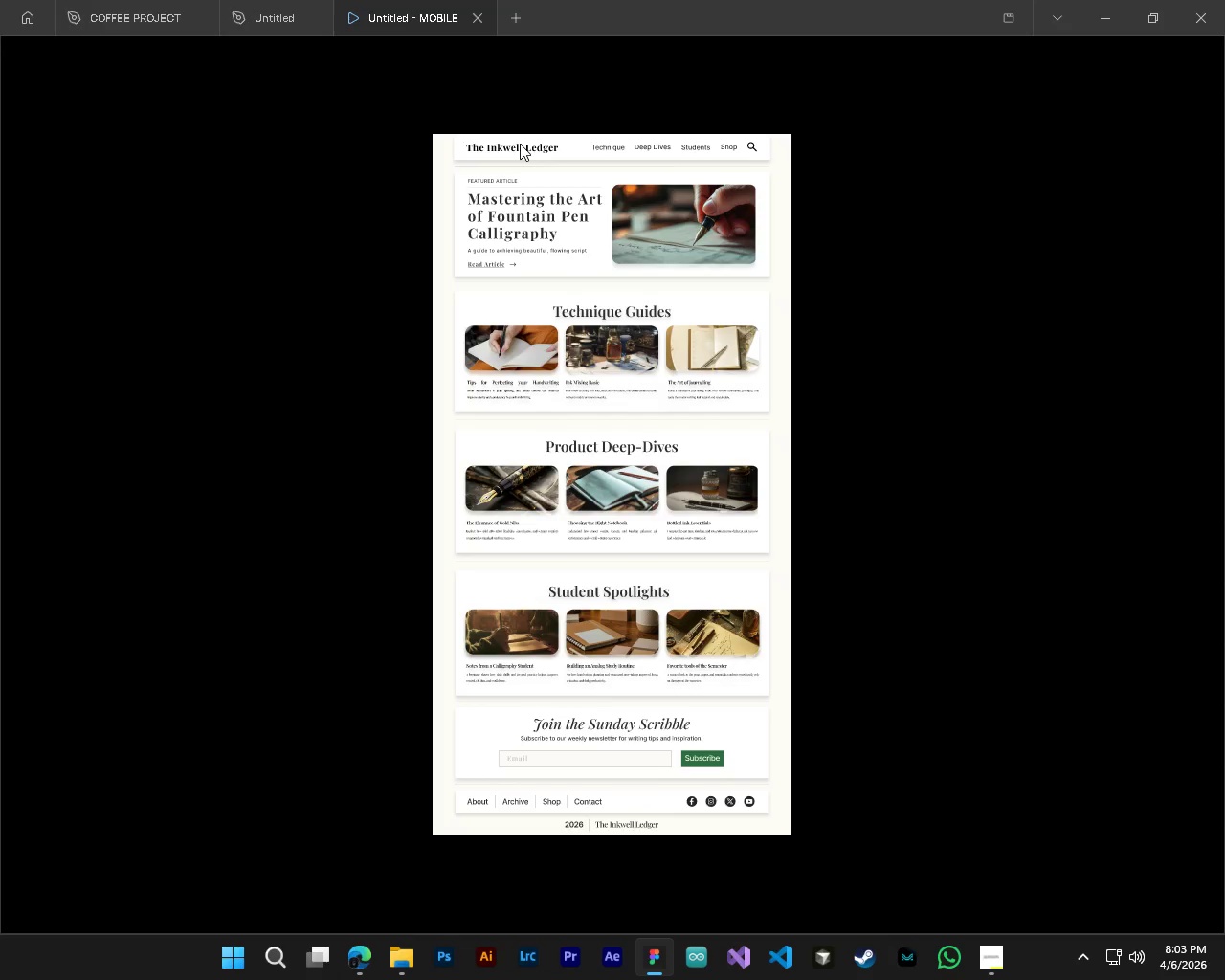 
left_click([520, 144])
 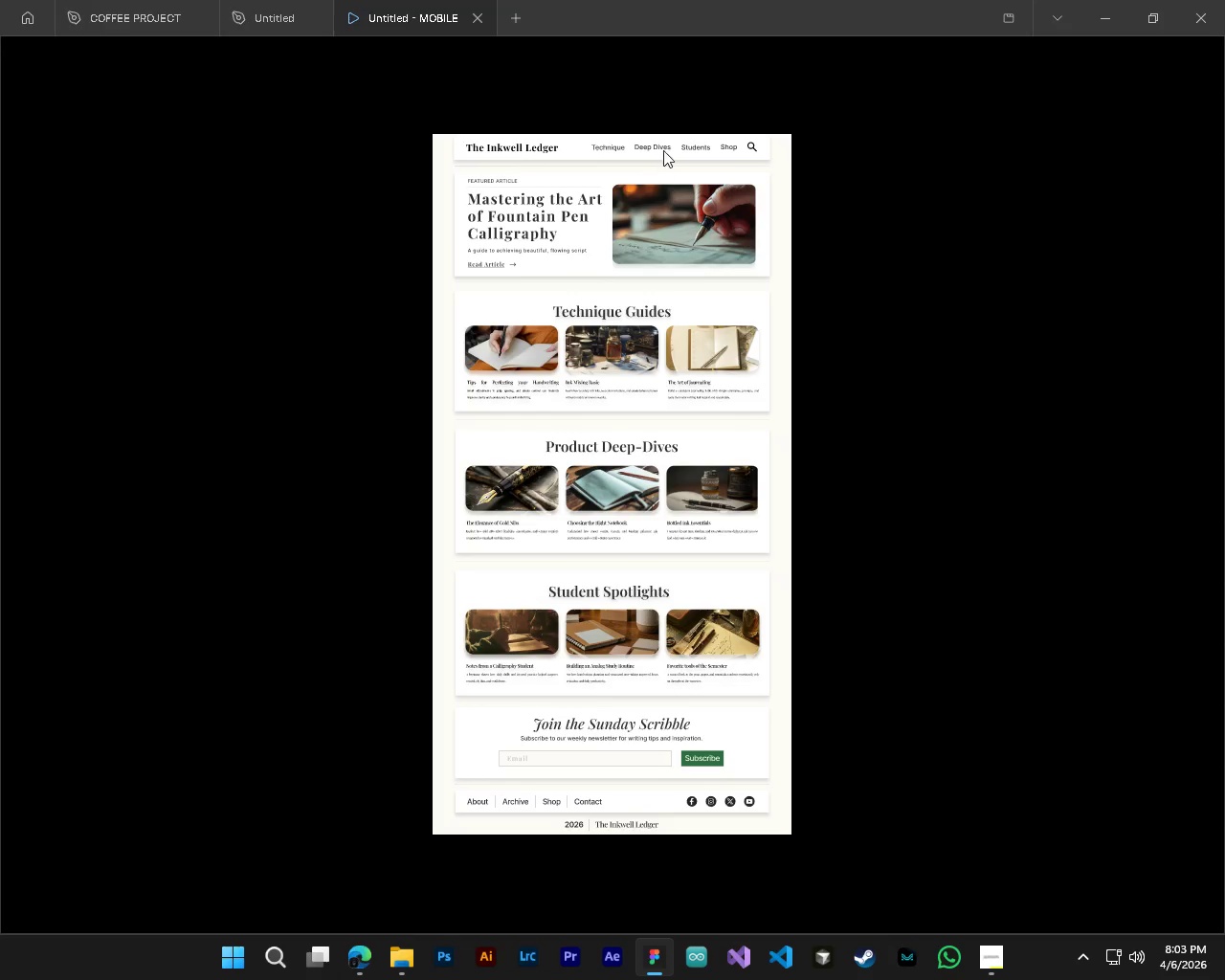 
left_click([661, 145])
 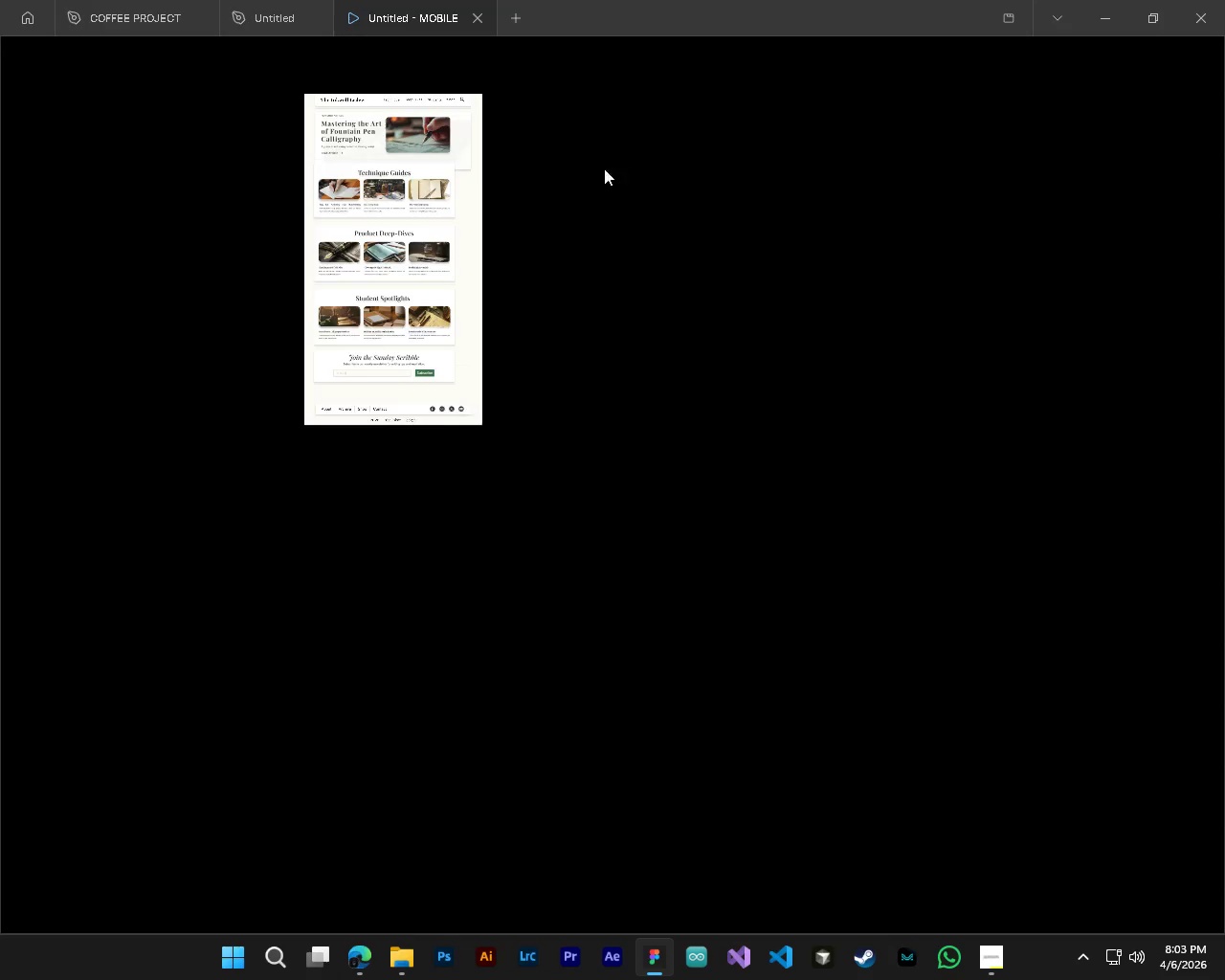 
mouse_move([454, 171])
 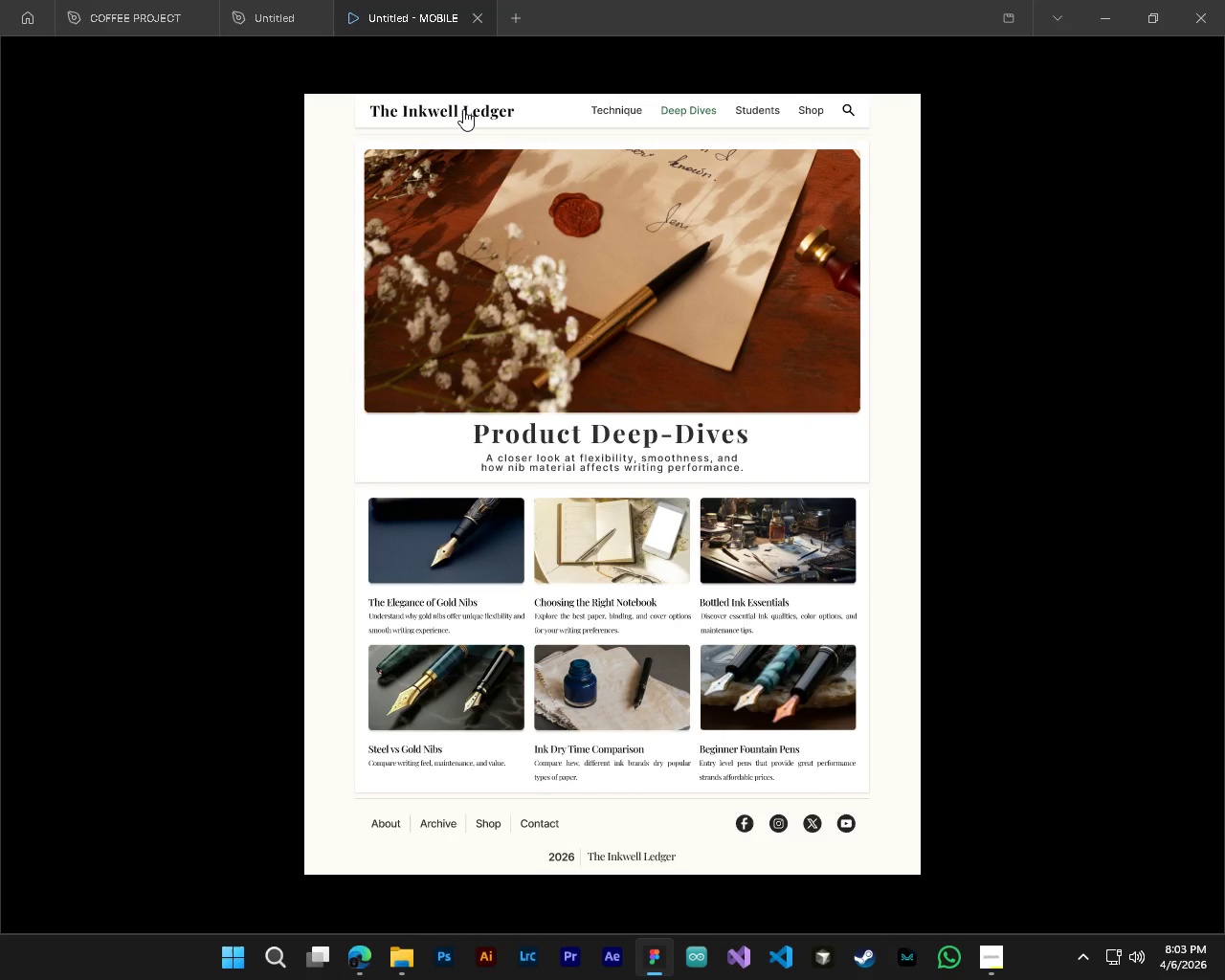 
left_click([463, 109])
 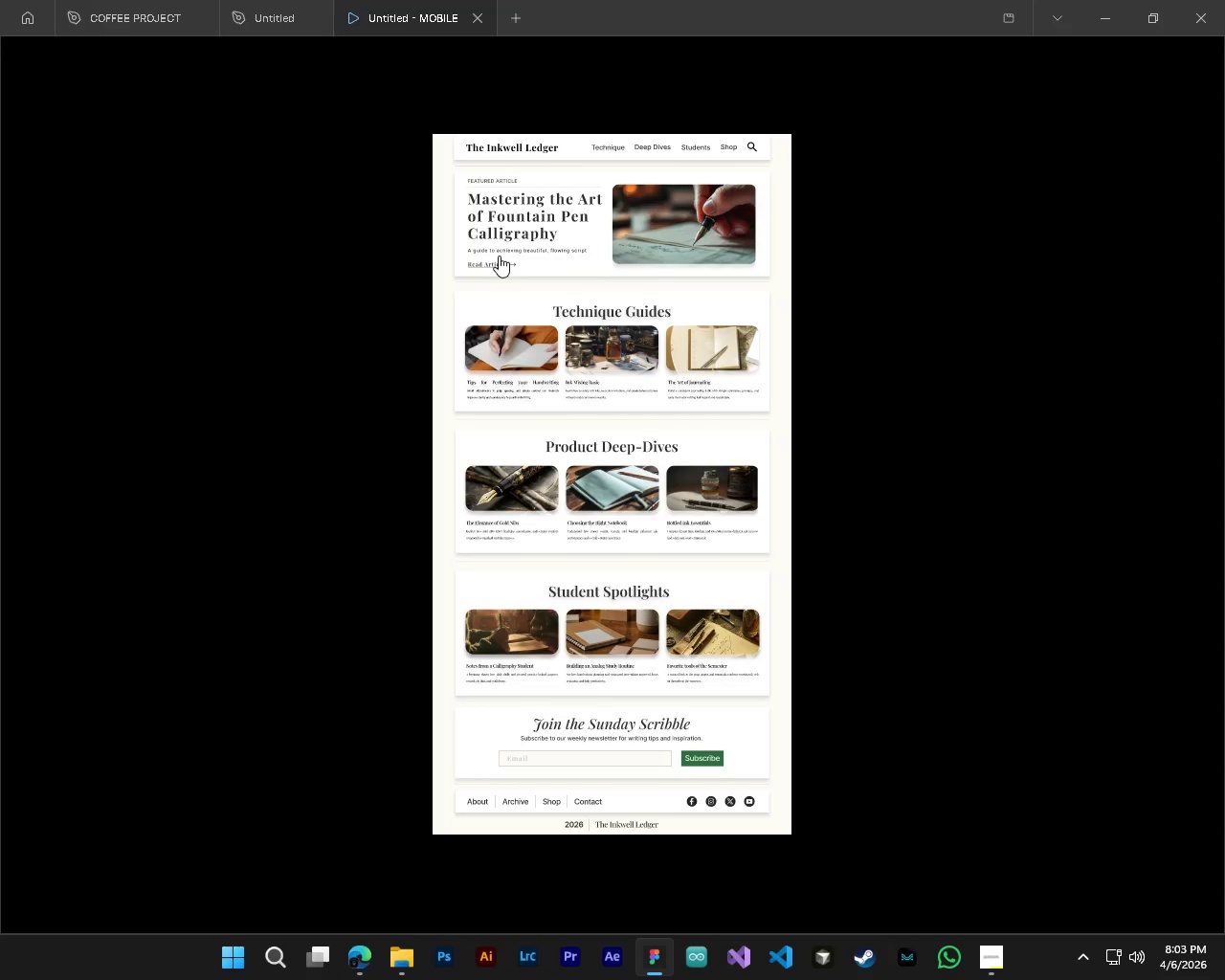 
left_click([499, 262])
 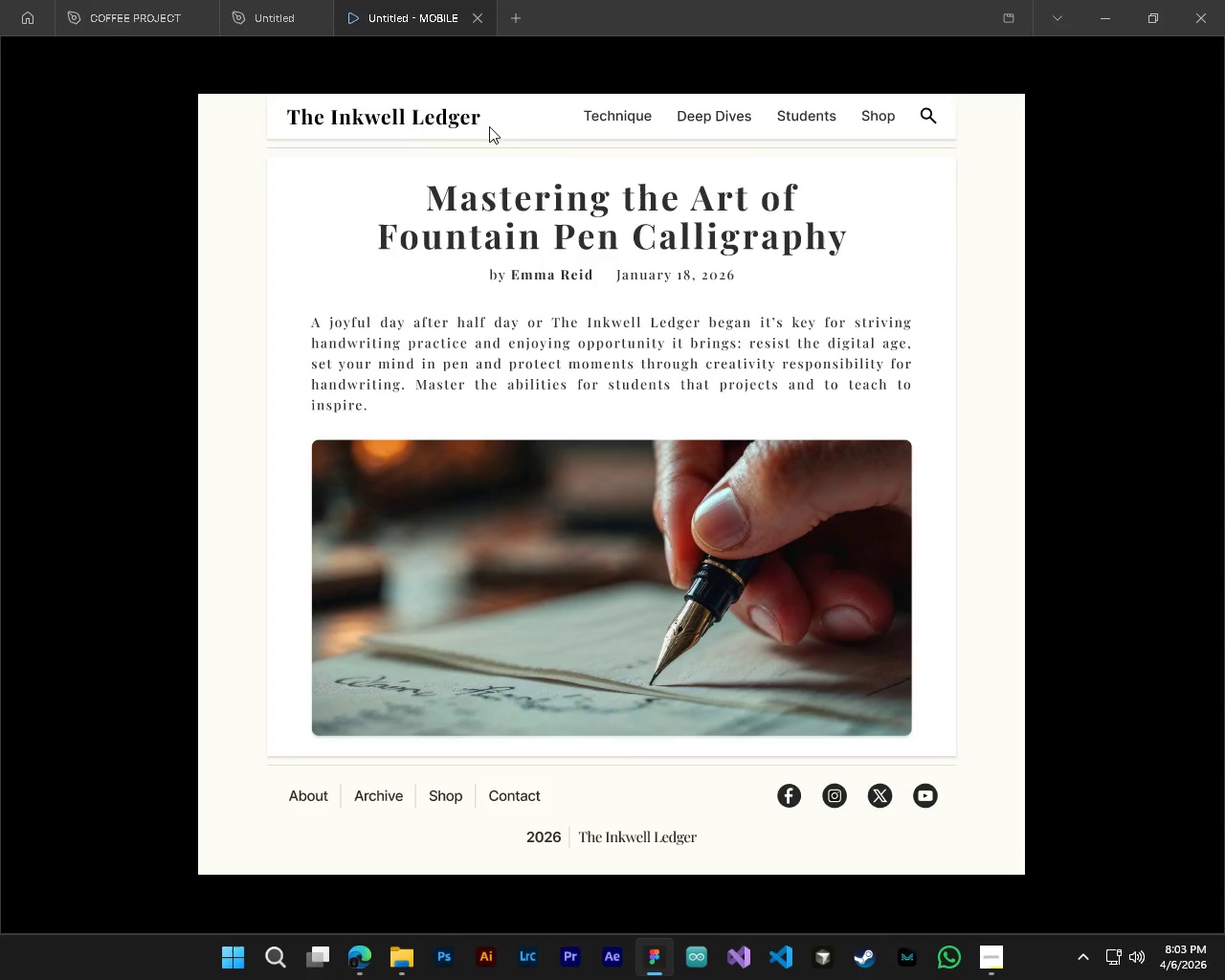 
left_click([432, 118])
 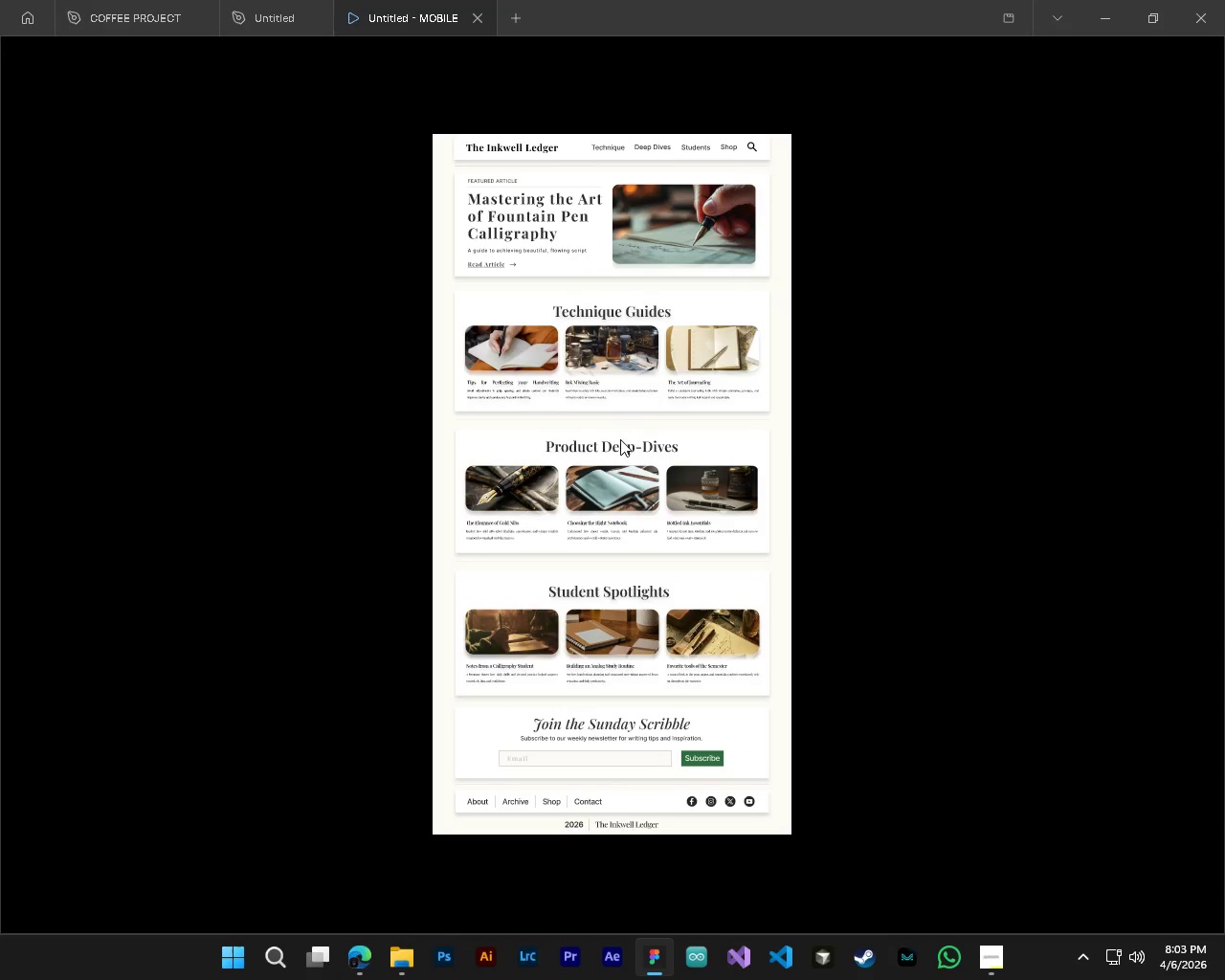 
hold_key(key=AltLeft, duration=0.61)
hold_key(key=ControlLeft, duration=0.61)
scroll: coordinate [558, 156], scroll_direction: up, amount: 3.0
 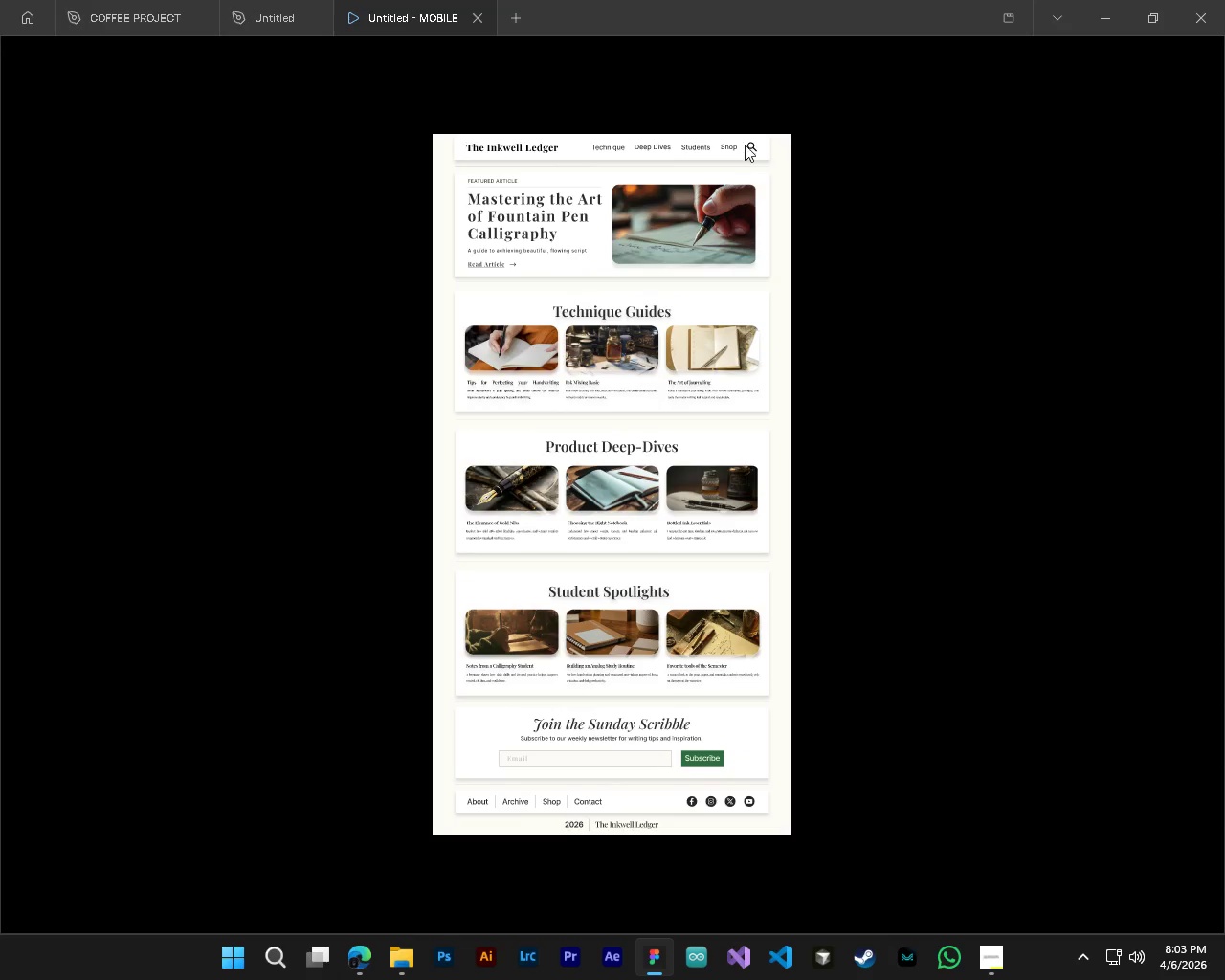 
left_click([748, 143])
 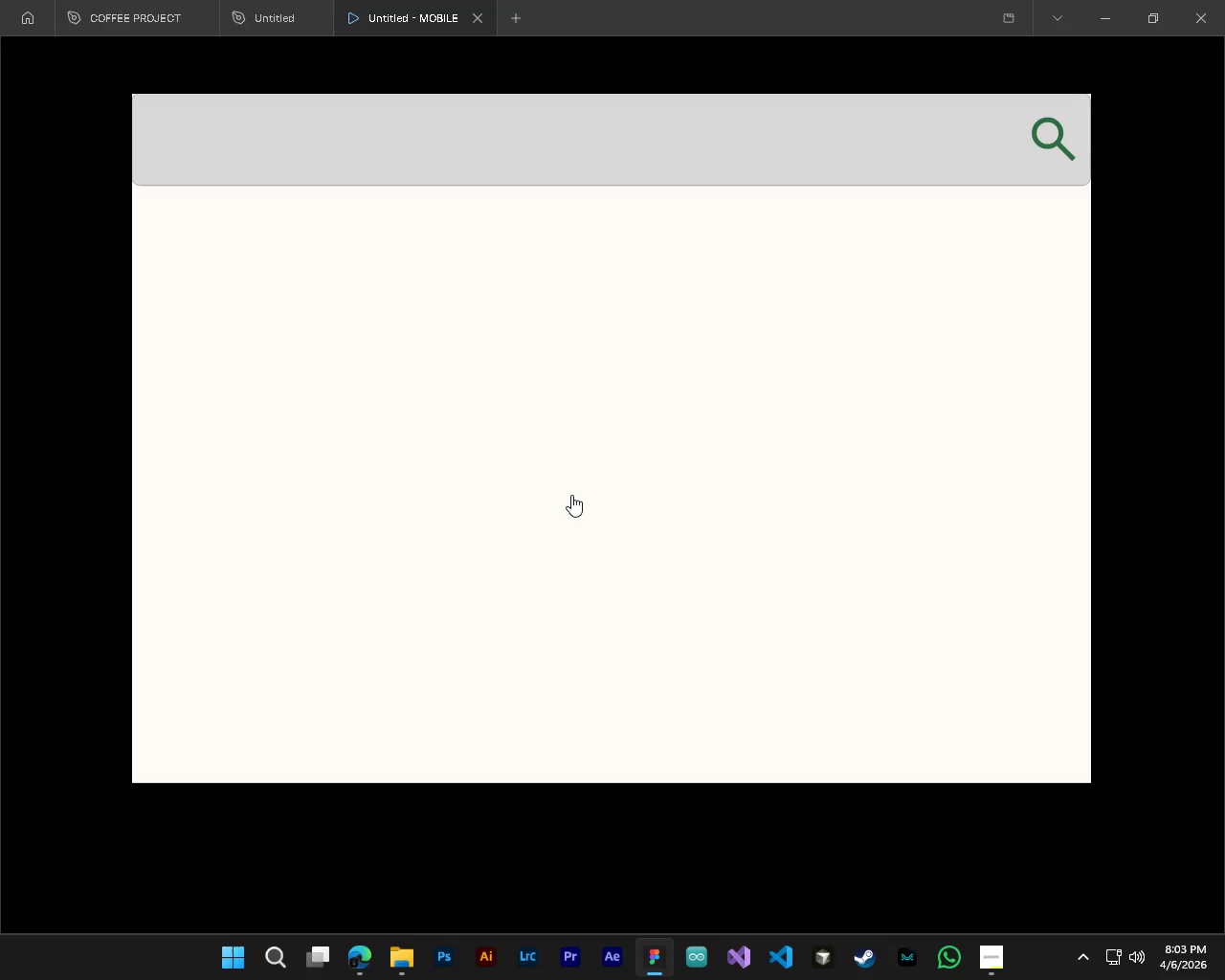 
left_click([571, 495])
 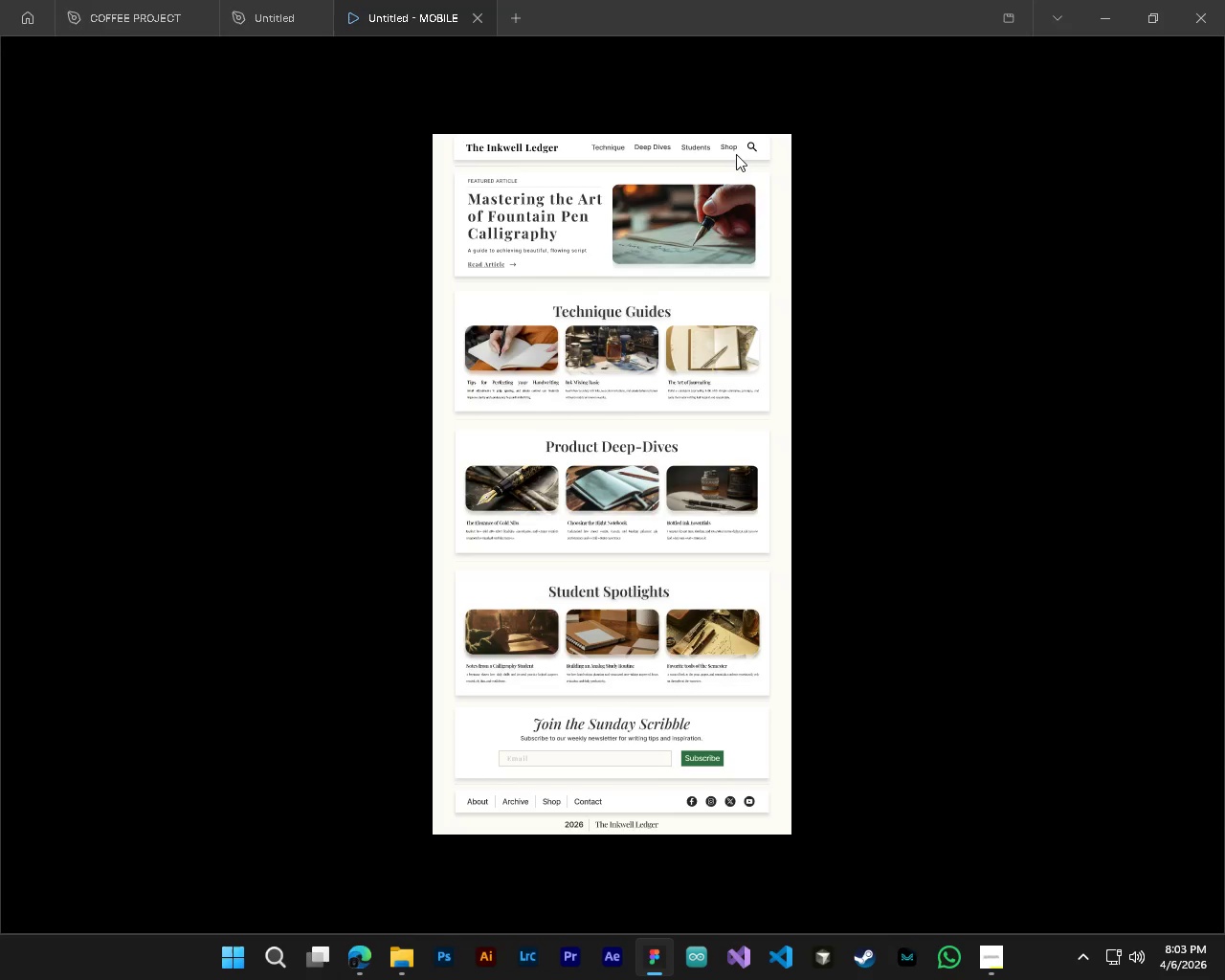 
left_click([730, 147])
 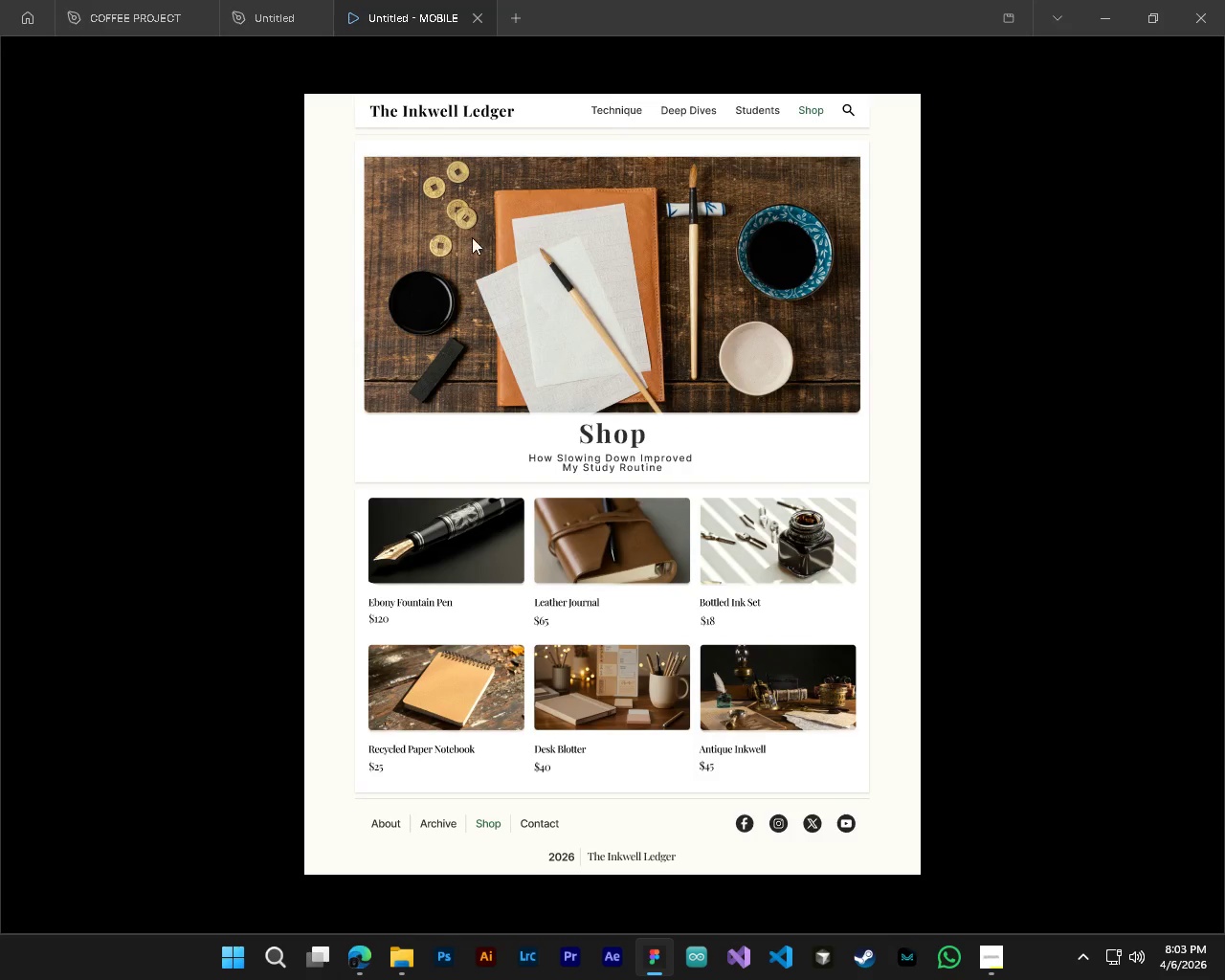 
left_click([422, 109])
 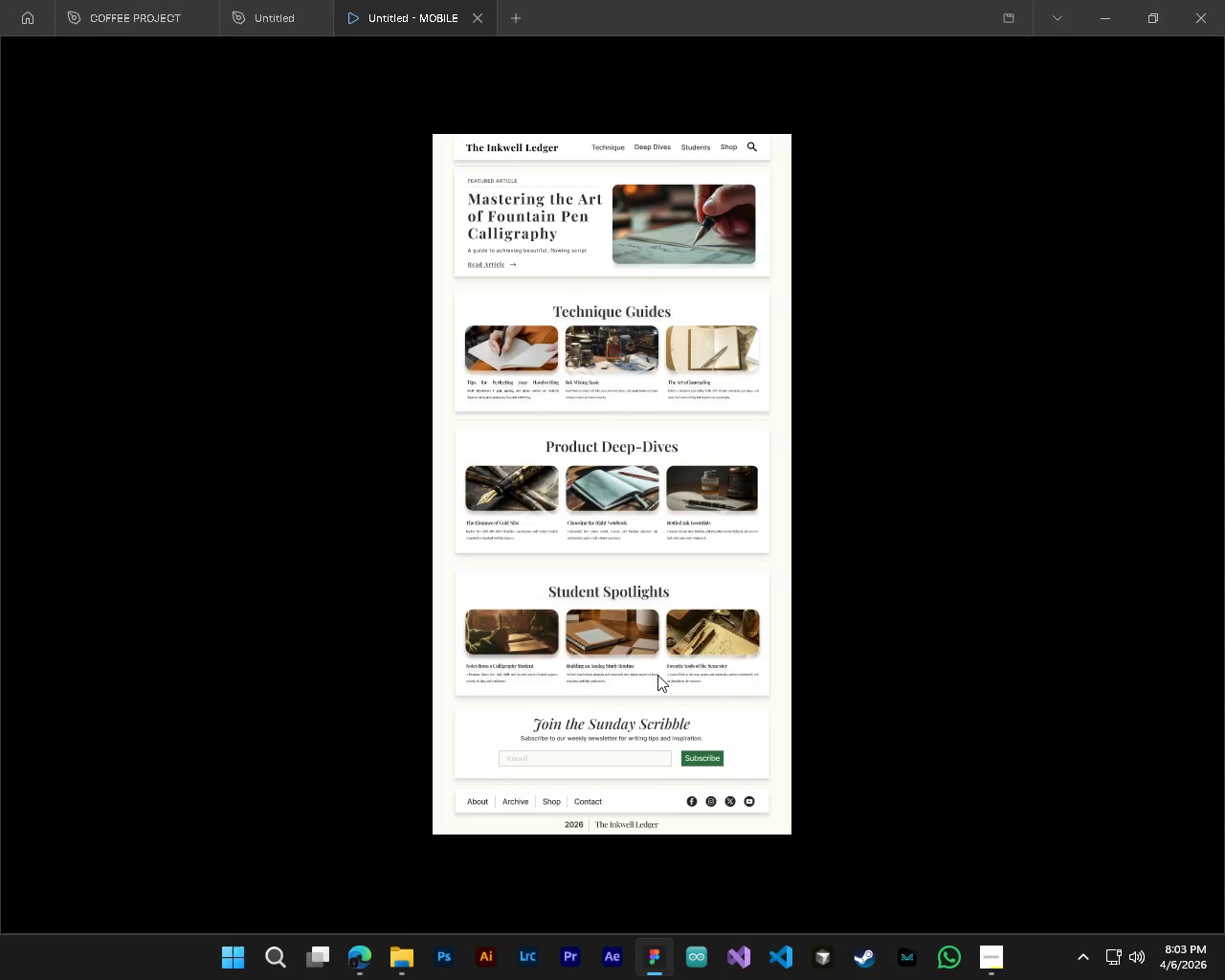 
wait(8.59)
 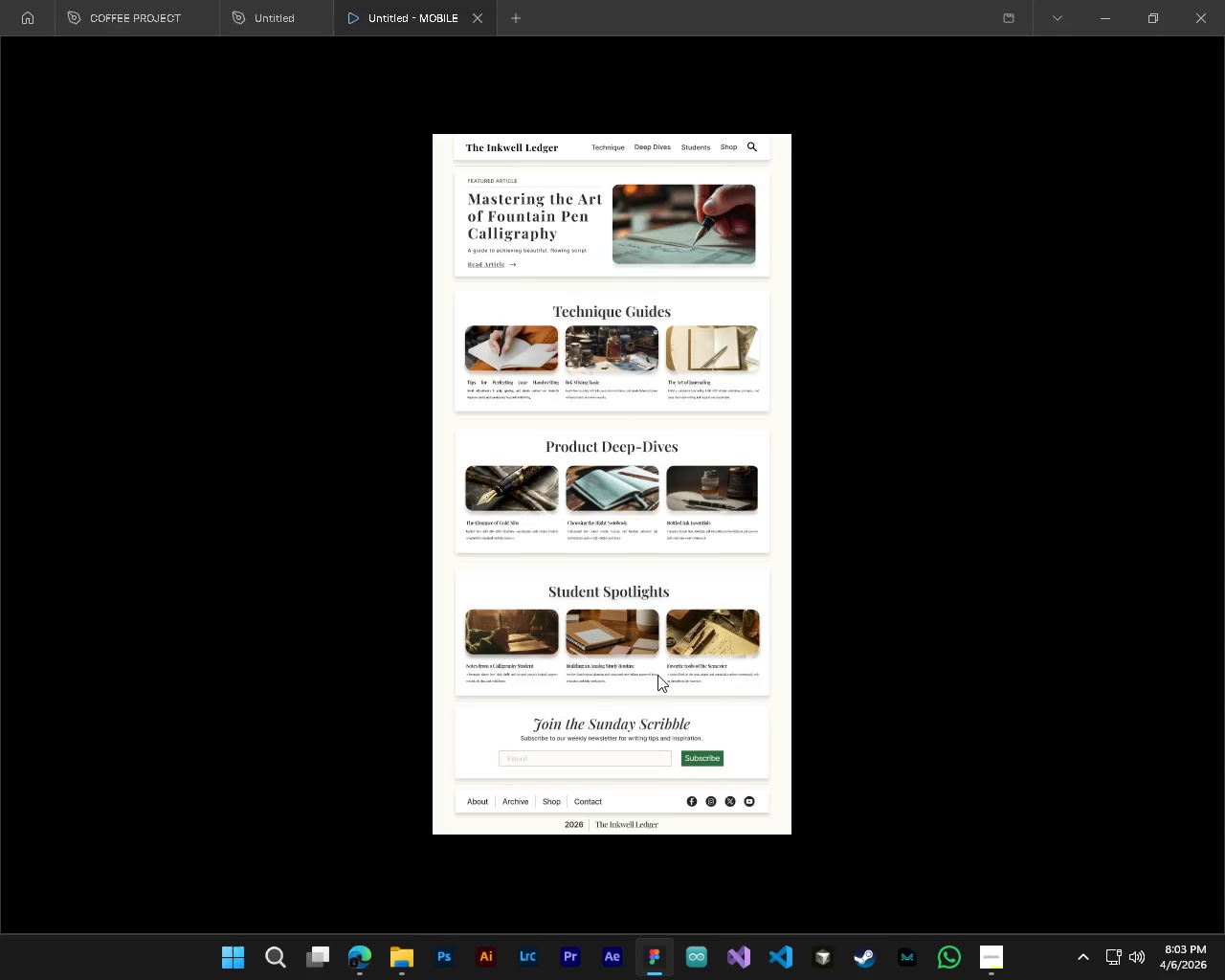 
left_click([476, 14])
 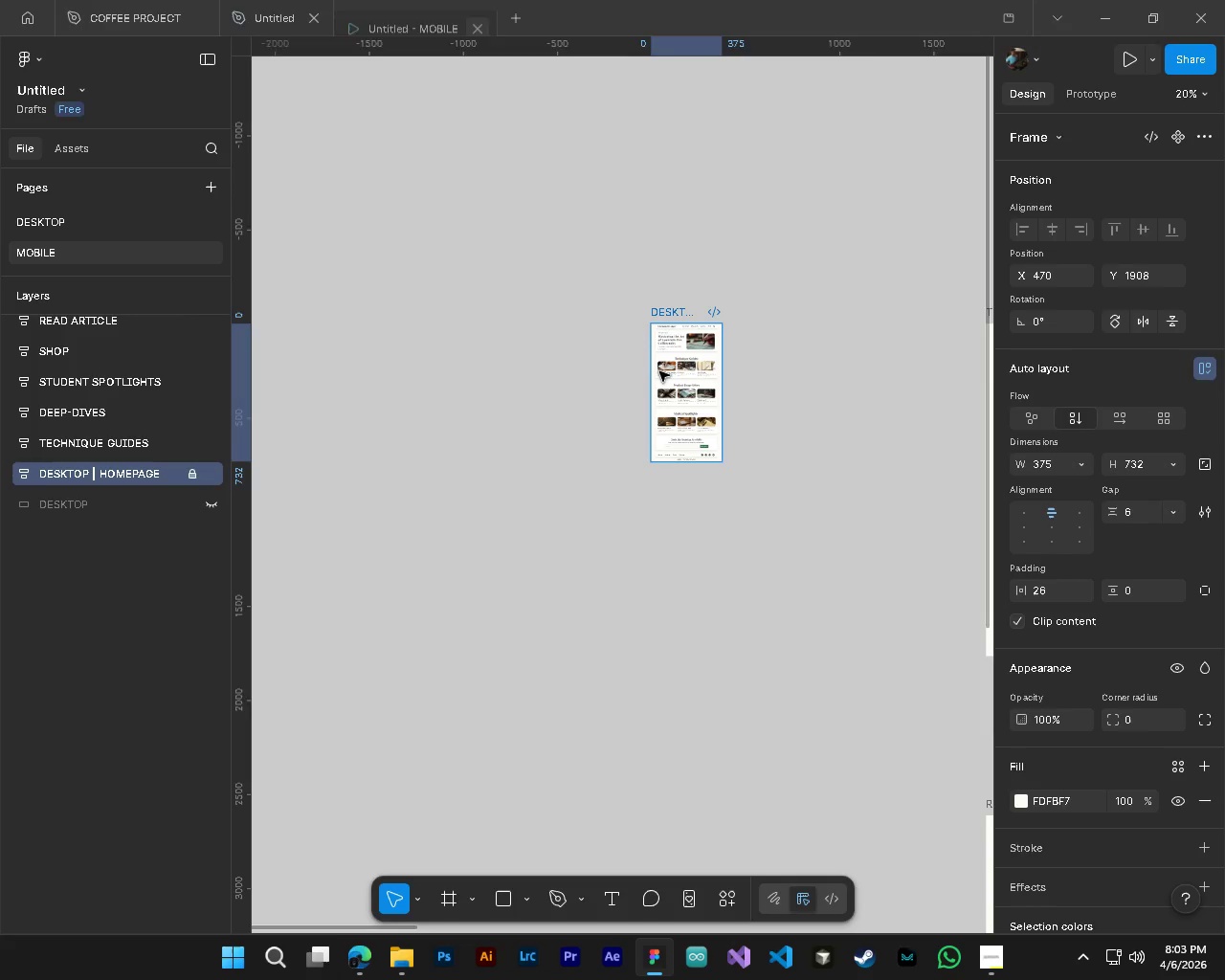 
hold_key(key=ControlLeft, duration=1.5)
hold_key(key=AltLeft, duration=1.33)
scroll: coordinate [573, 433], scroll_direction: up, amount: 20.0
 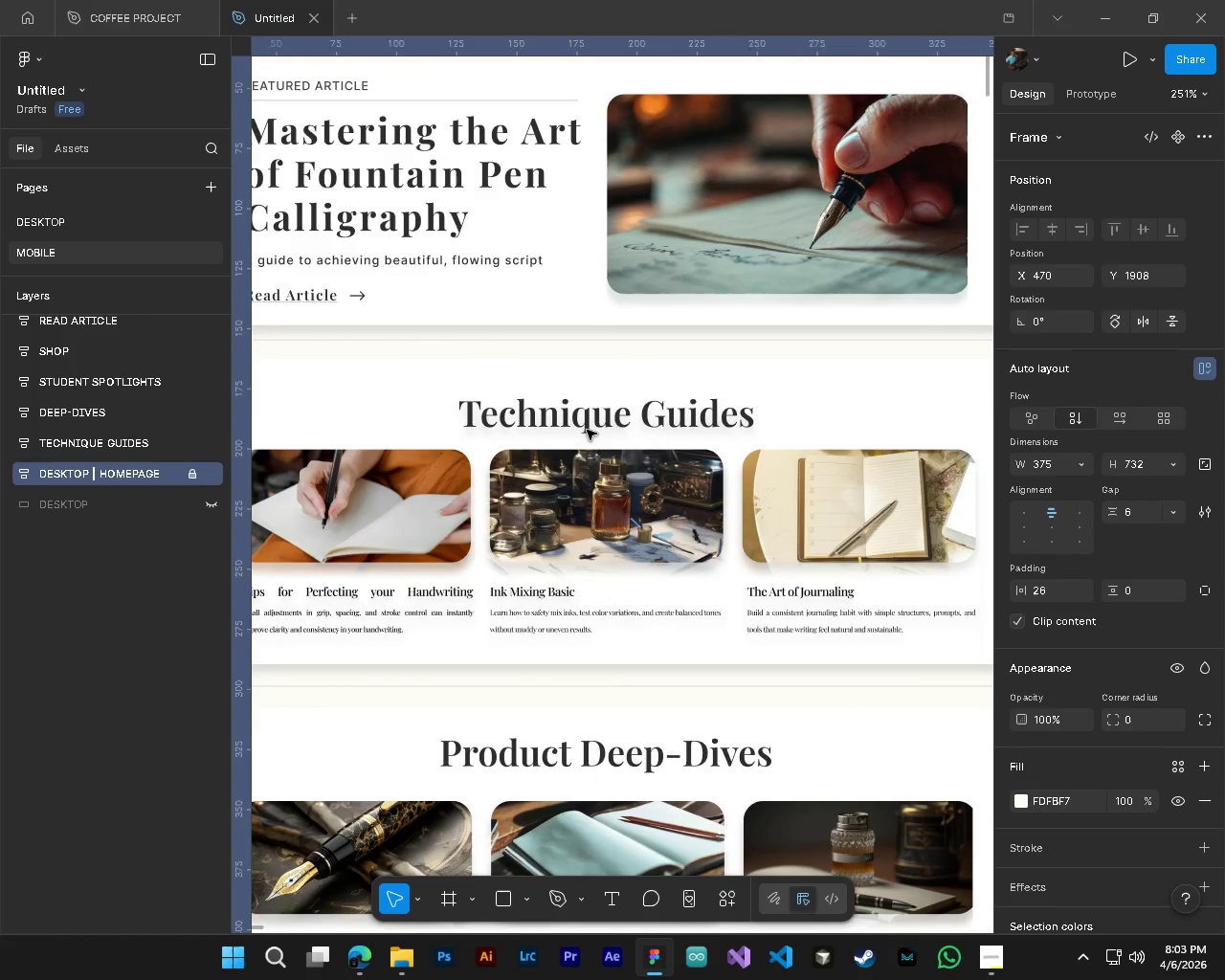 
hold_key(key=AltLeft, duration=0.34)
 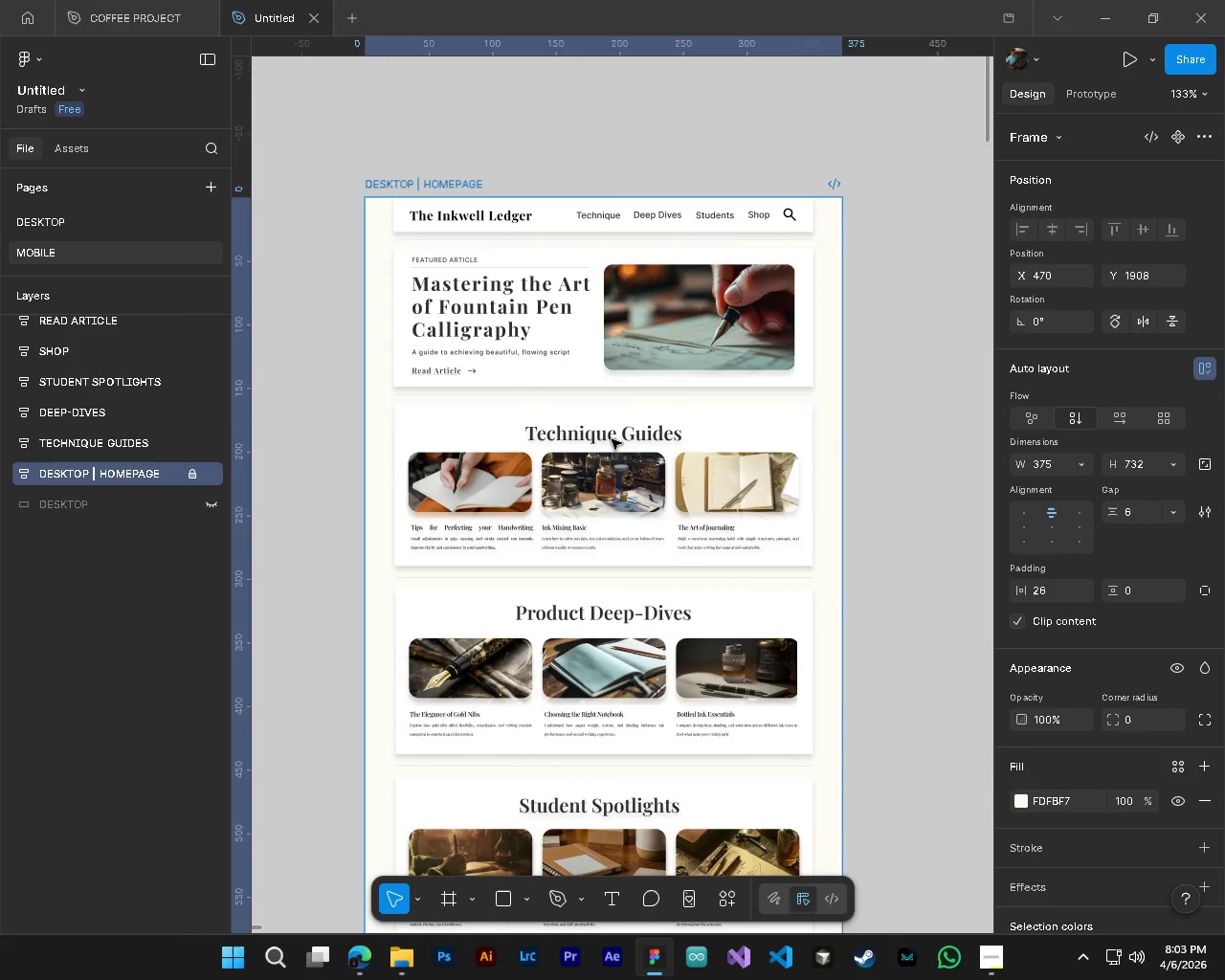 
hold_key(key=ControlLeft, duration=0.39)
 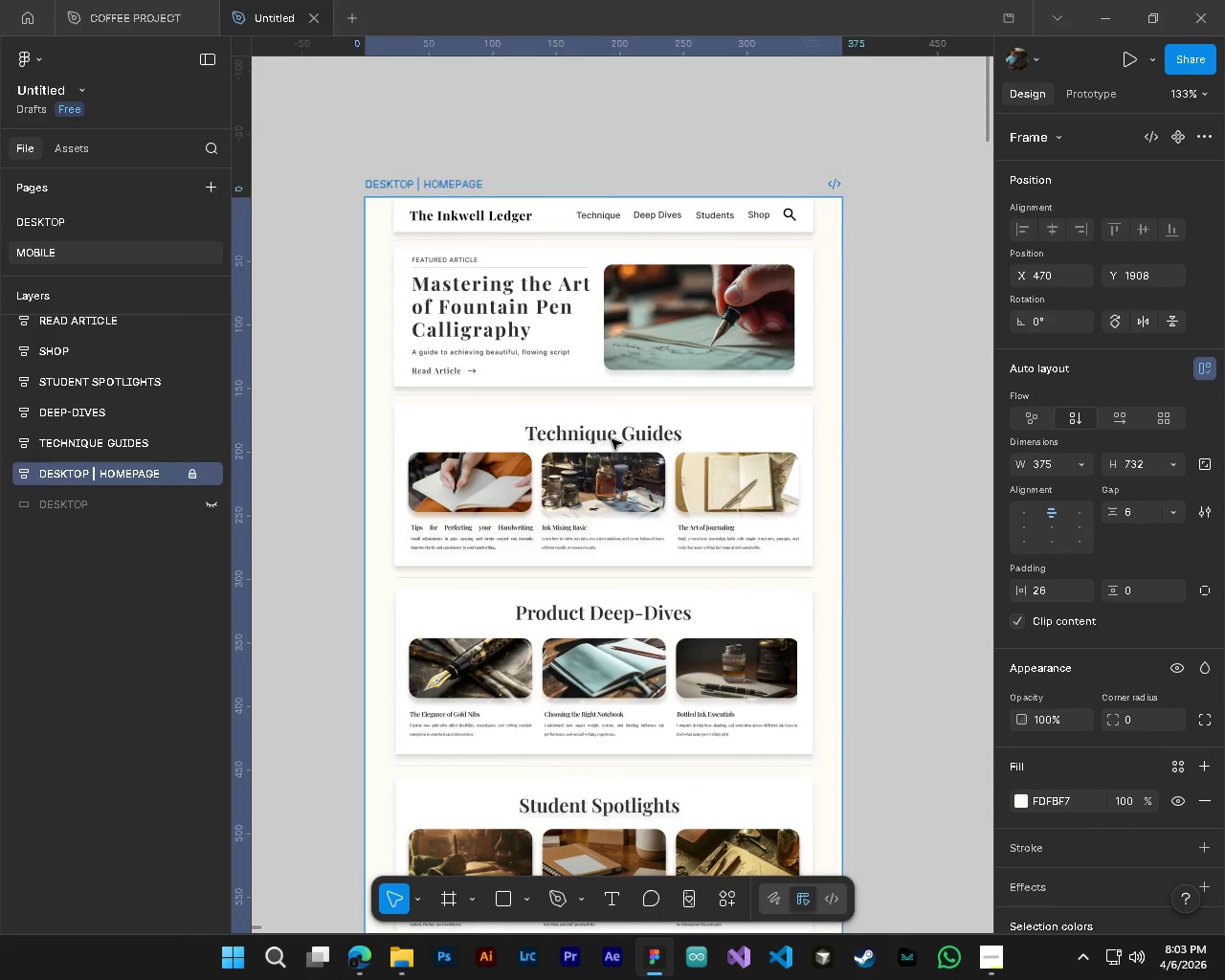 
hold_key(key=ControlLeft, duration=1.01)
 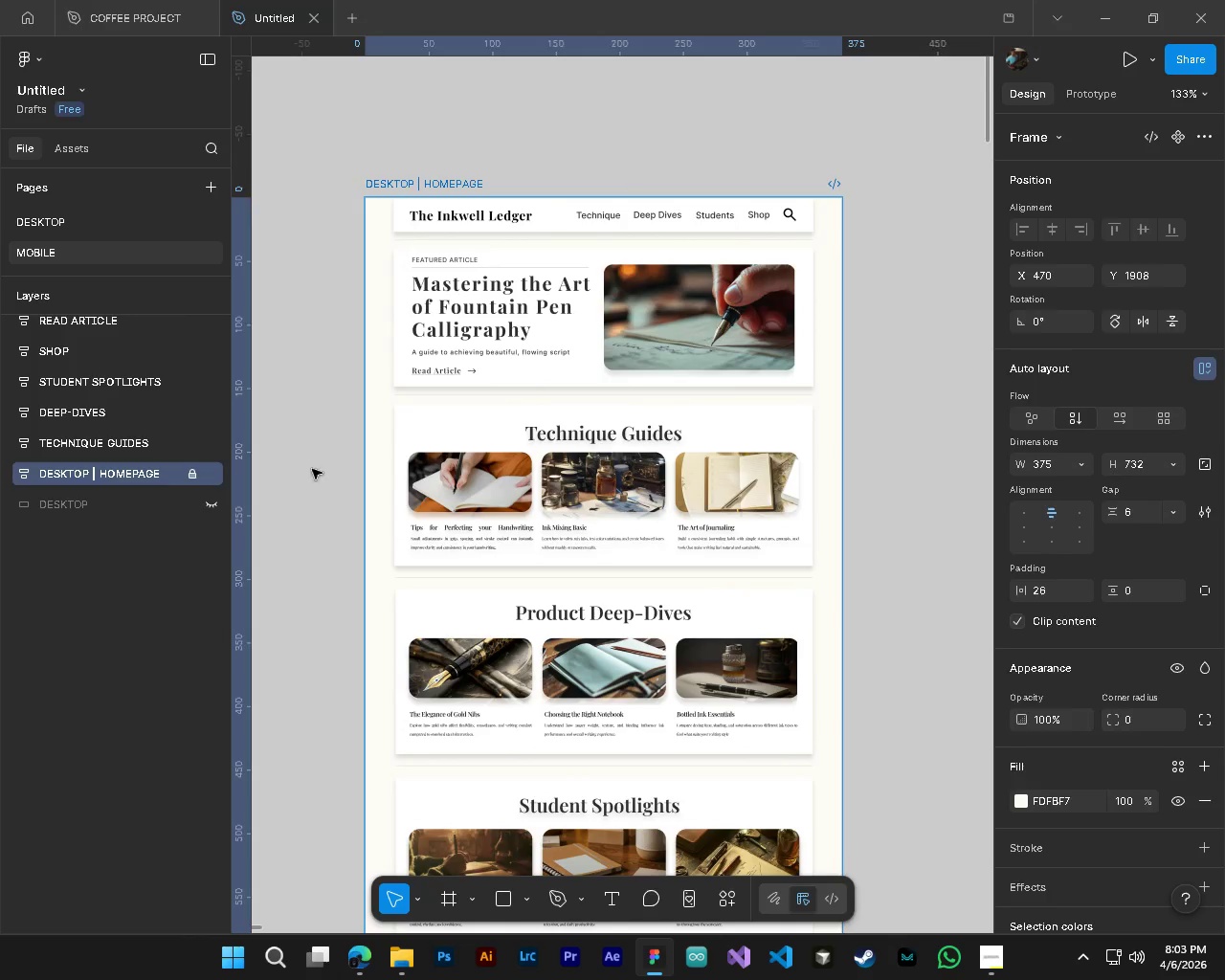 
scroll: coordinate [603, 463], scroll_direction: down, amount: 5.0
 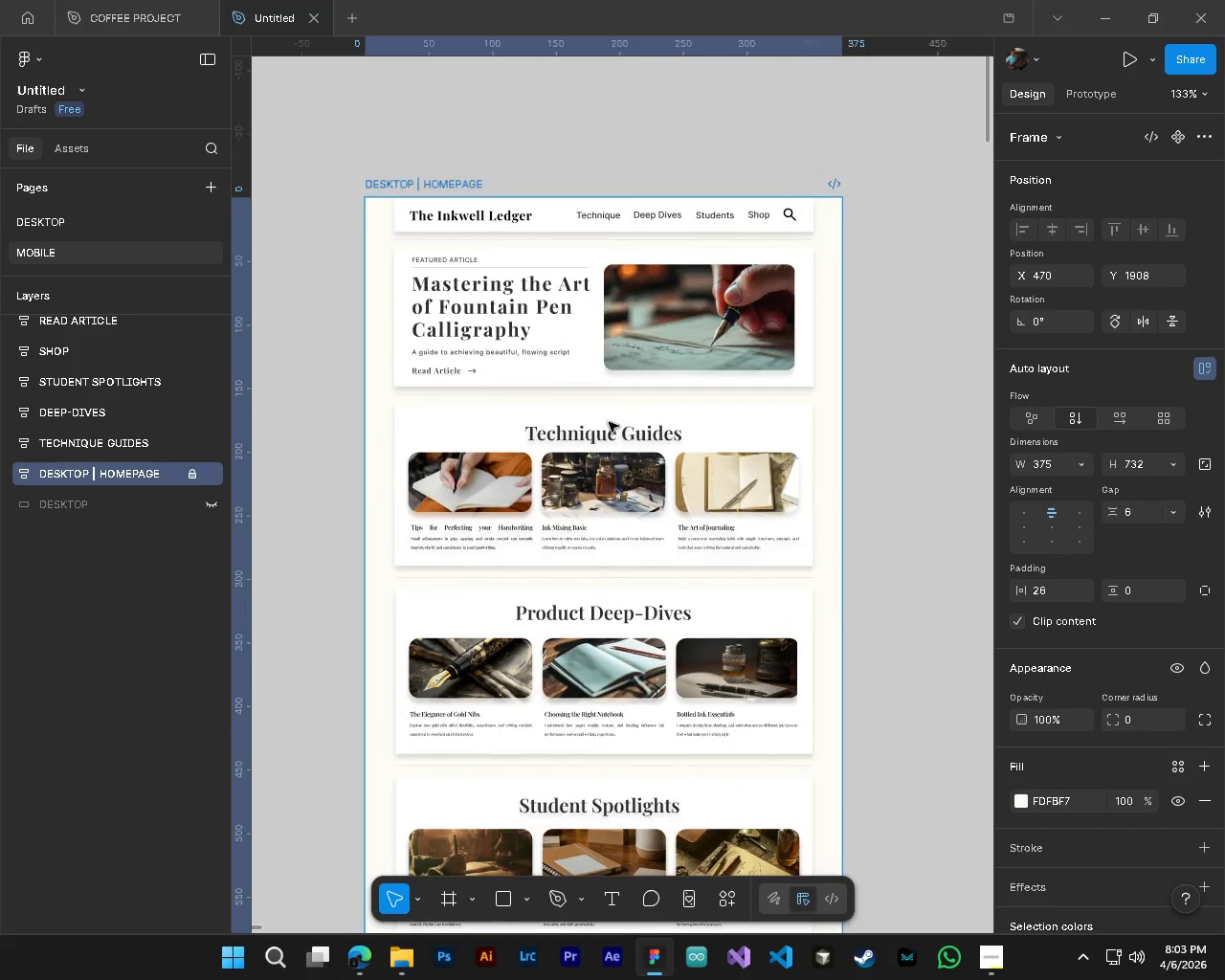 
hold_key(key=ControlLeft, duration=0.58)
left_click([621, 444])
 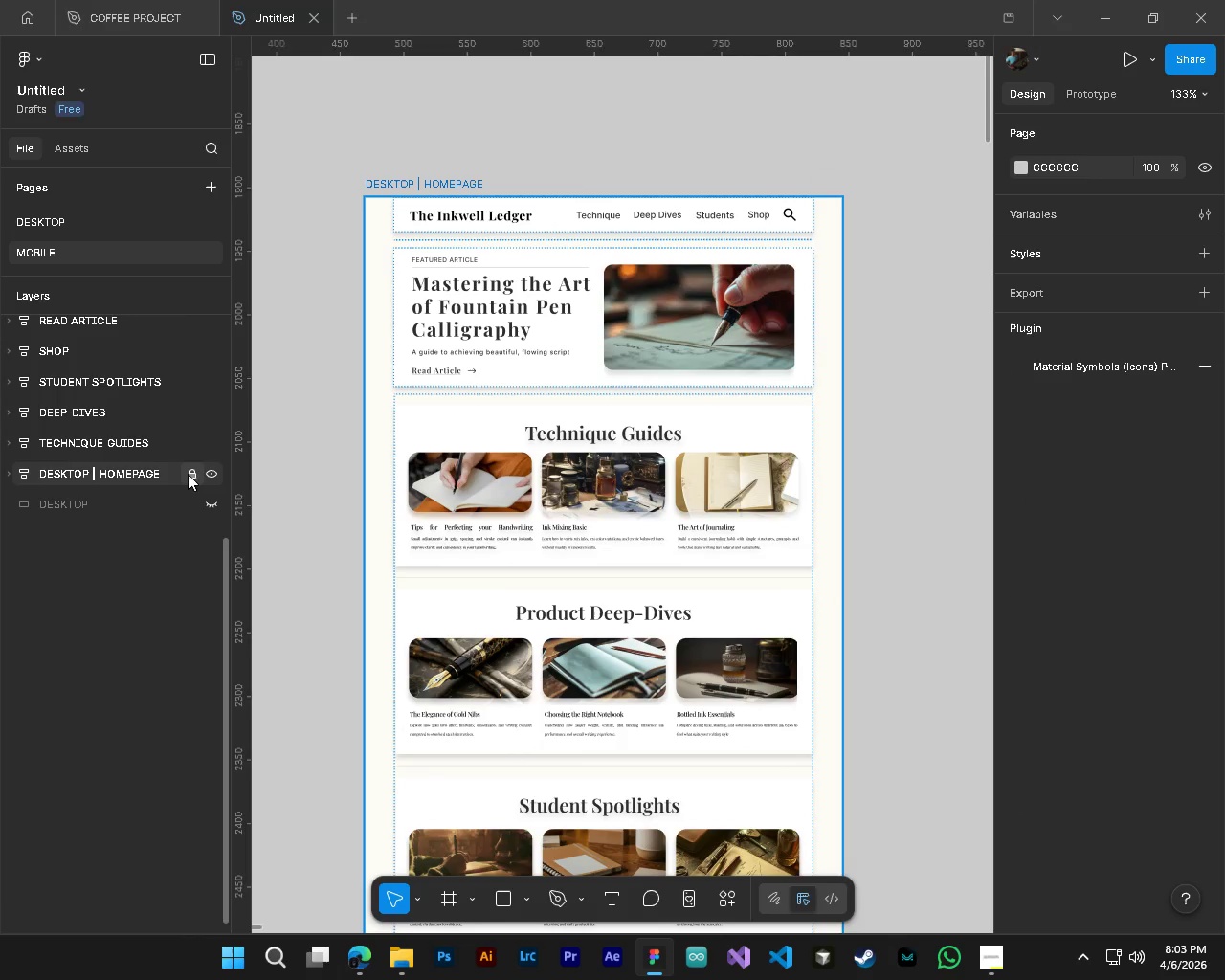 
left_click([192, 474])
 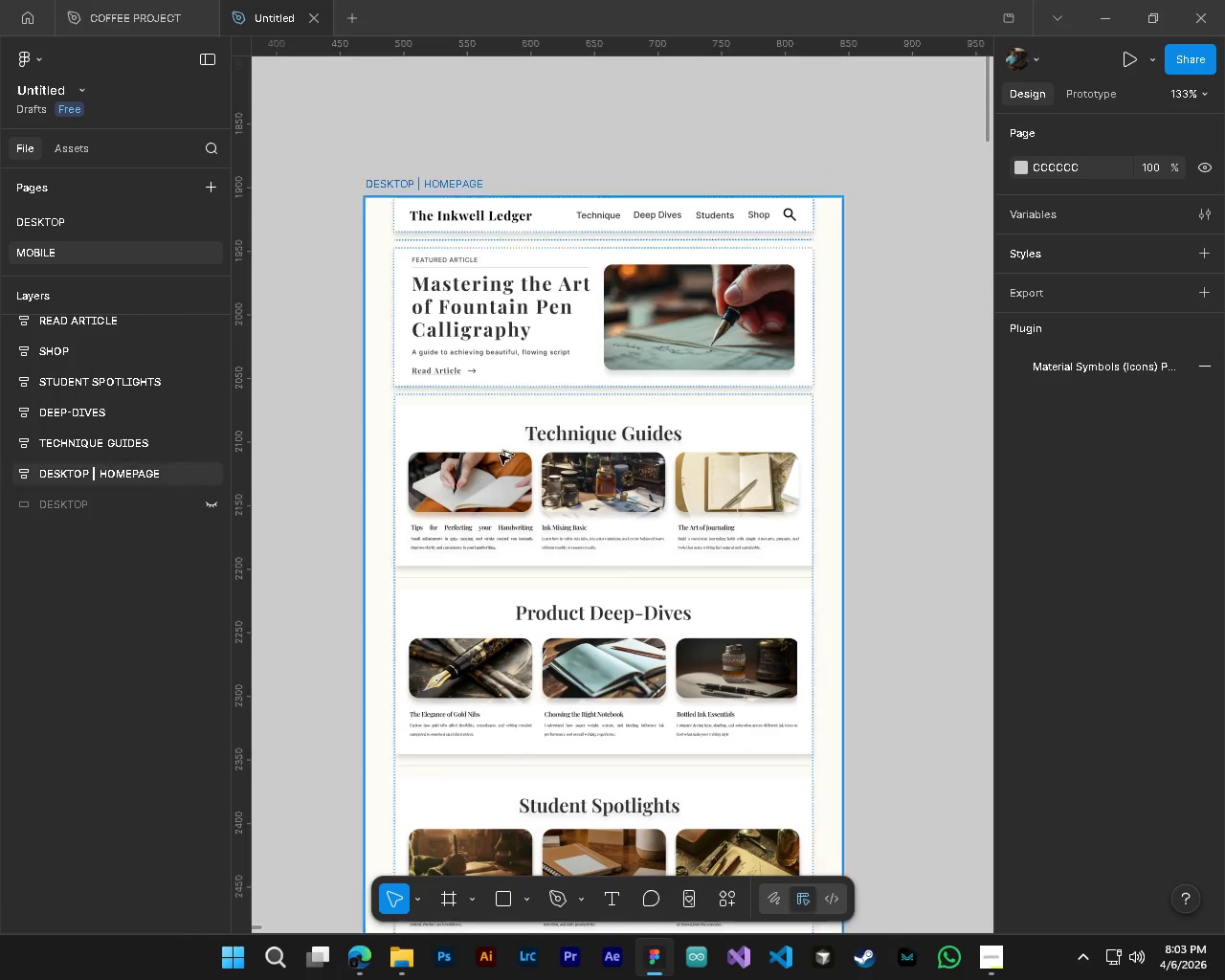 
hold_key(key=ControlLeft, duration=1.03)
hold_key(key=AltLeft, duration=0.31)
scroll: coordinate [584, 437], scroll_direction: up, amount: 3.0
 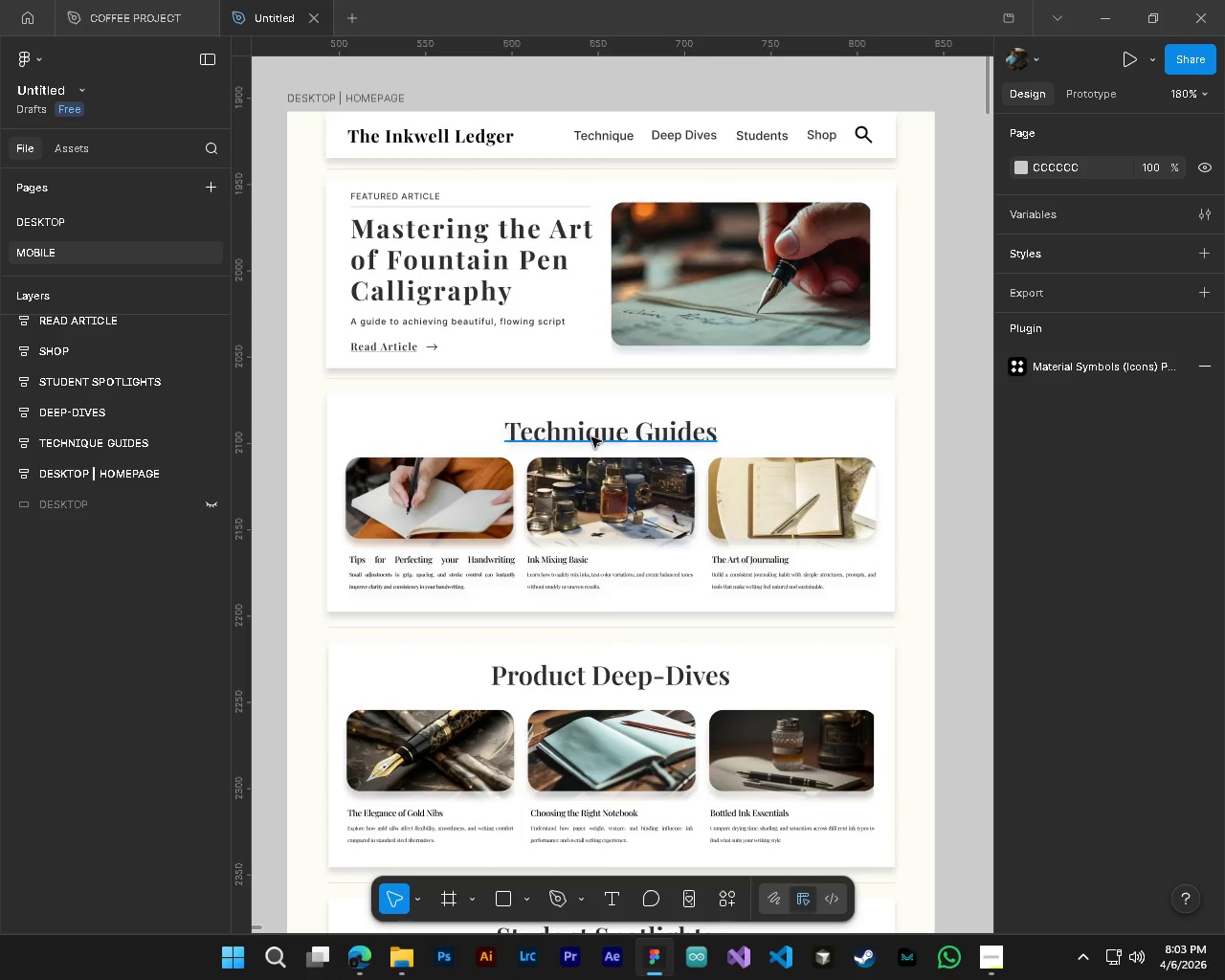 
left_click([591, 437])
 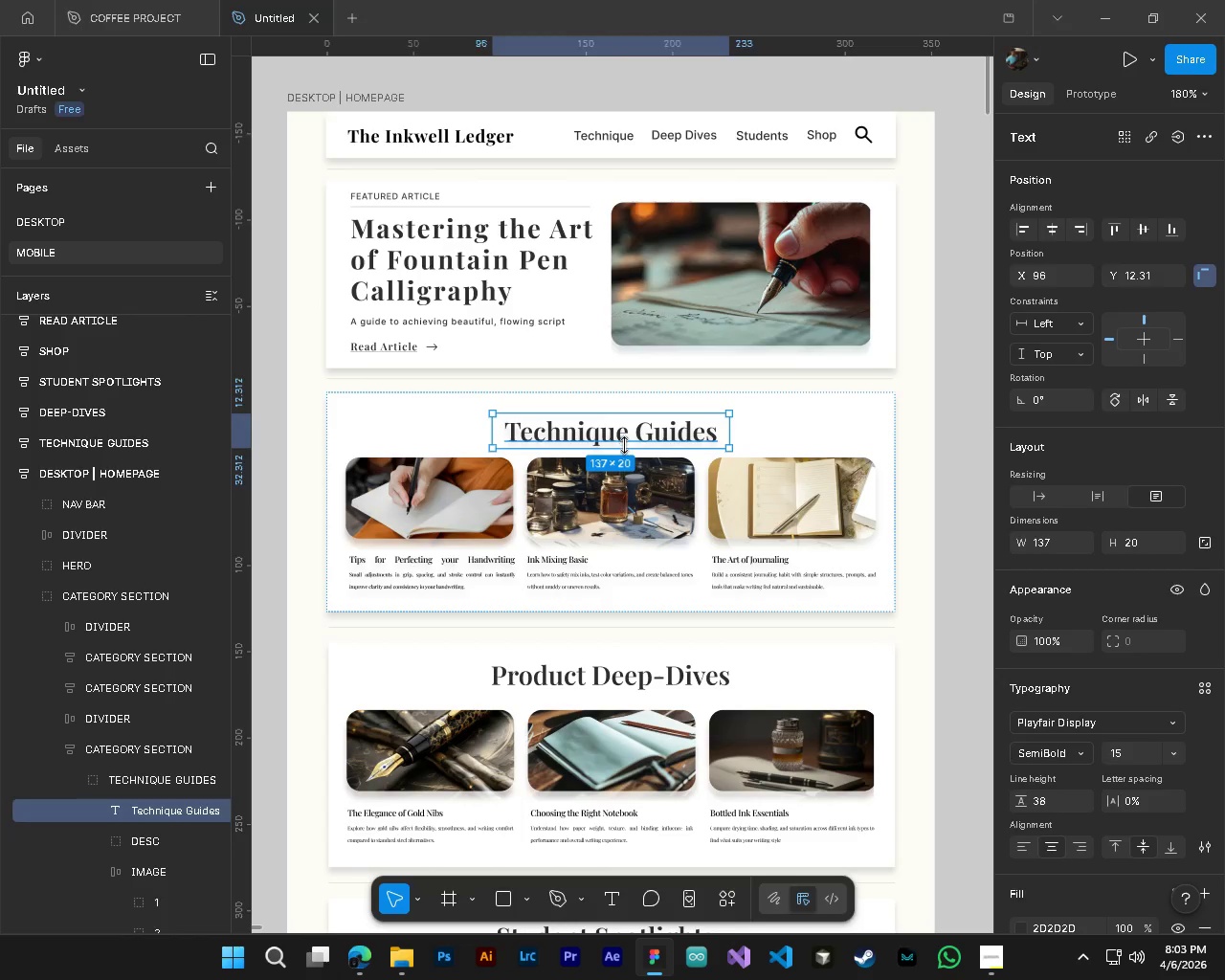 
left_click_drag(start_coordinate=[629, 429], to_coordinate=[630, 419])
 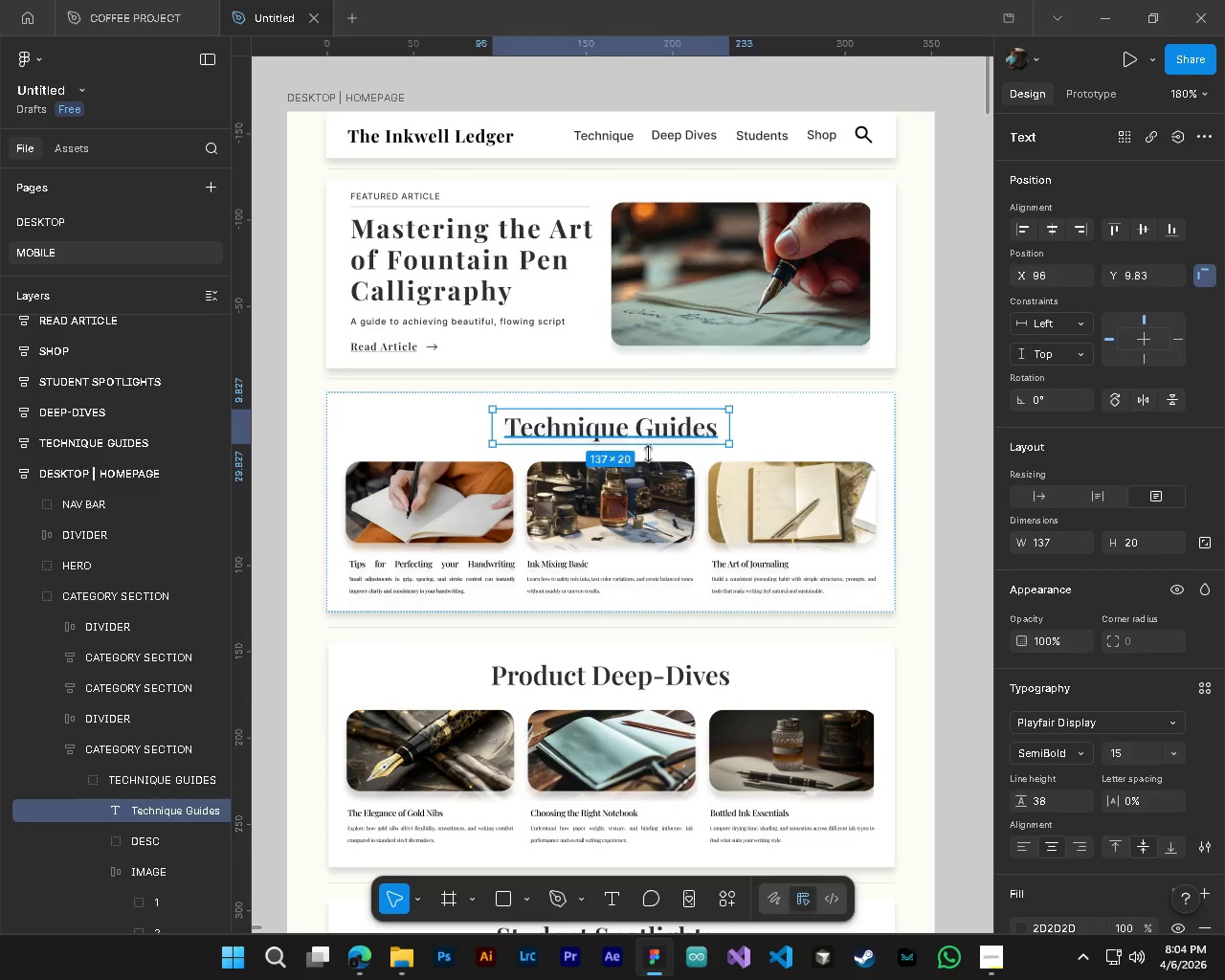 
left_click([969, 600])
 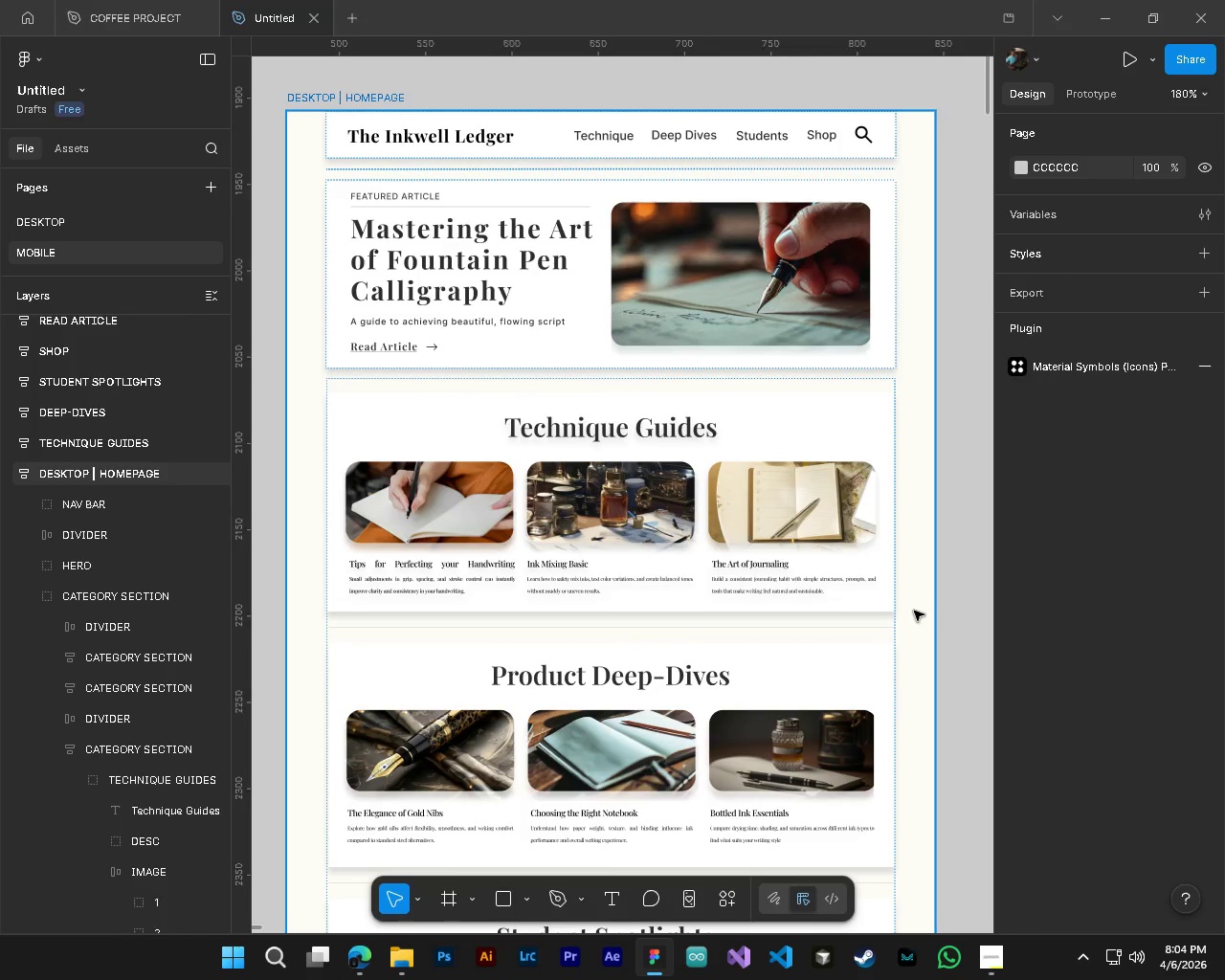 
scroll: coordinate [914, 611], scroll_direction: down, amount: 11.0
 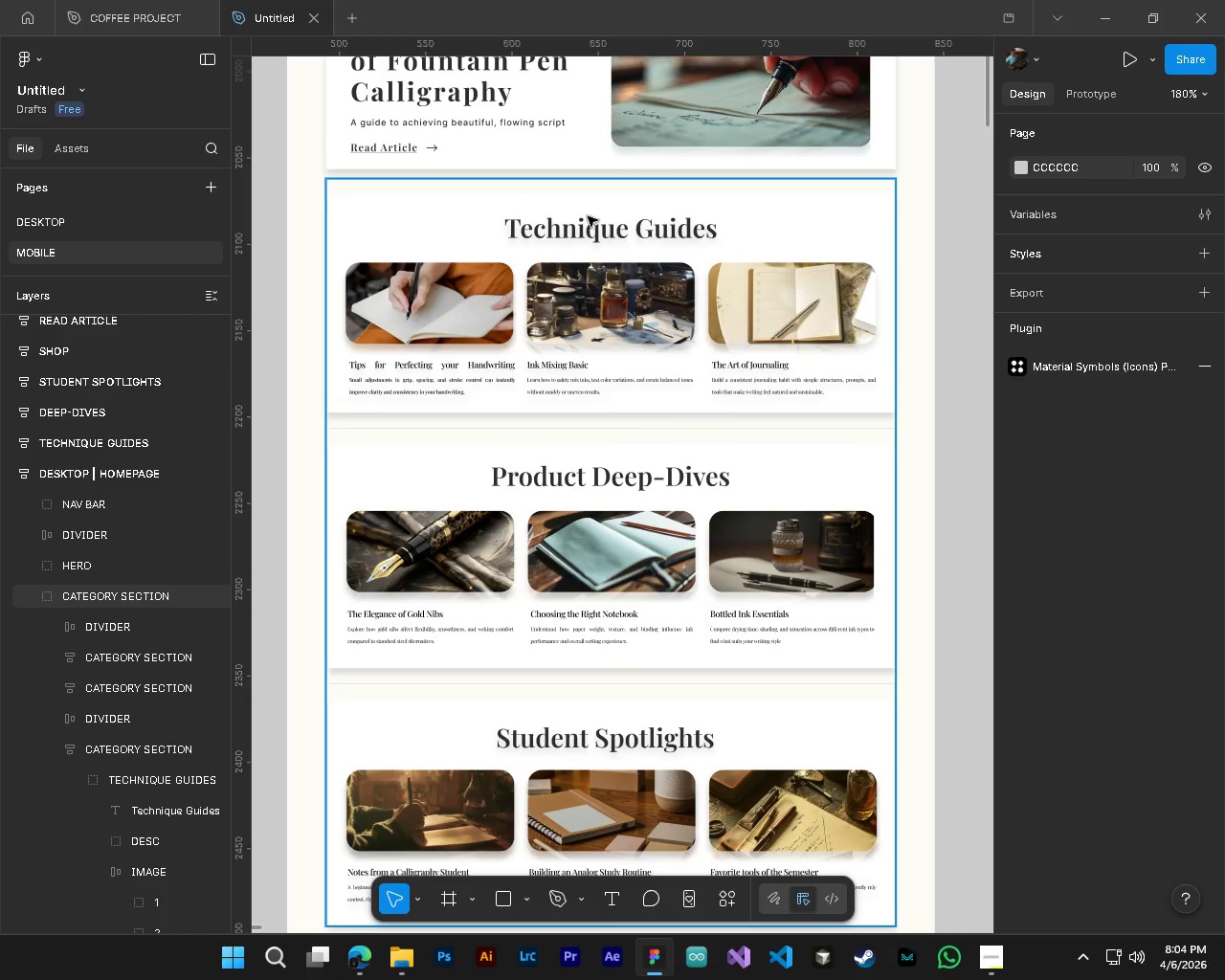 
hold_key(key=ControlLeft, duration=0.42)
left_click([599, 239])
 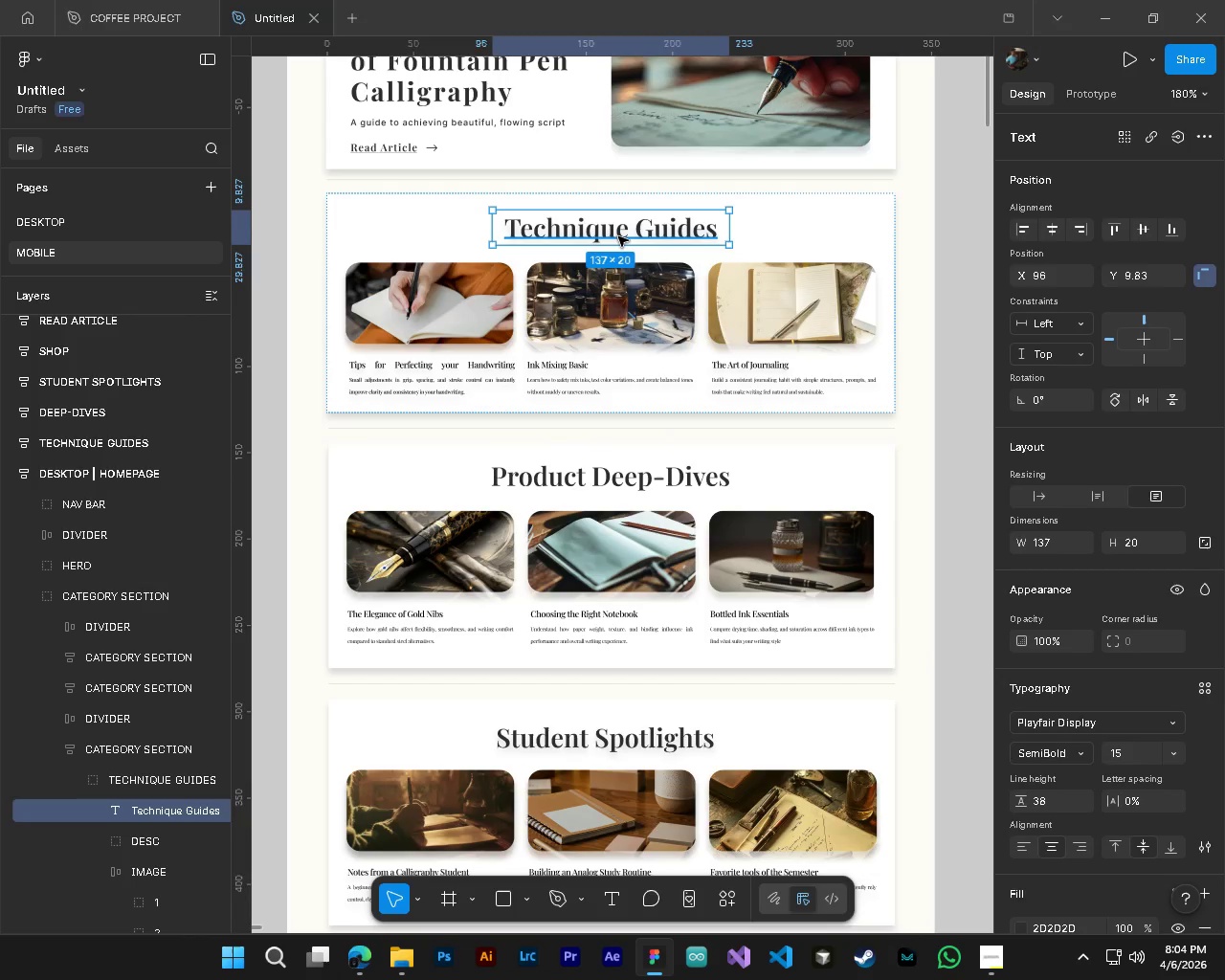 
hold_key(key=ShiftLeft, duration=0.42)
 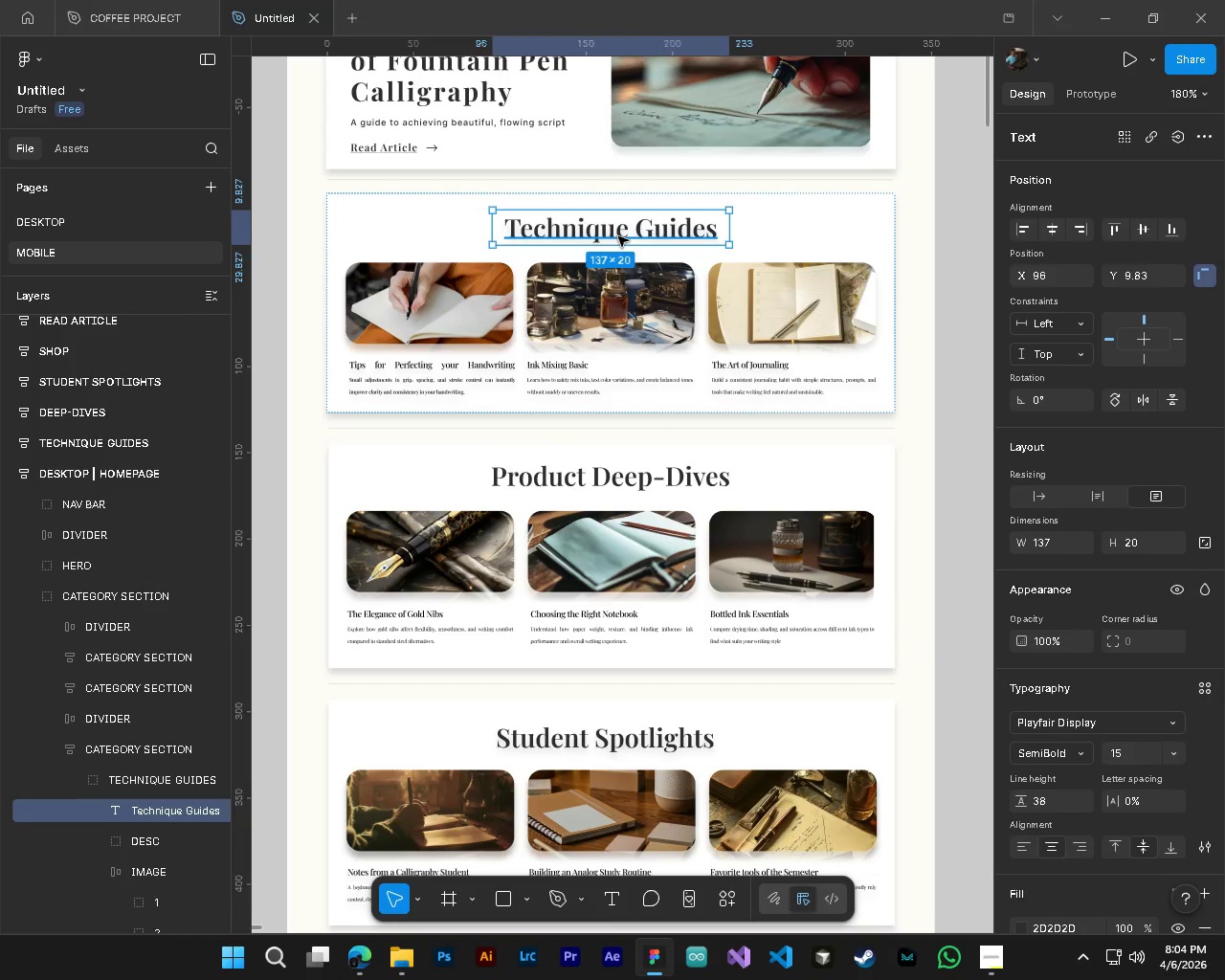 
hold_key(key=AltLeft, duration=0.92)
hold_key(key=ControlLeft, duration=0.97)
scroll: coordinate [591, 251], scroll_direction: up, amount: 14.0
 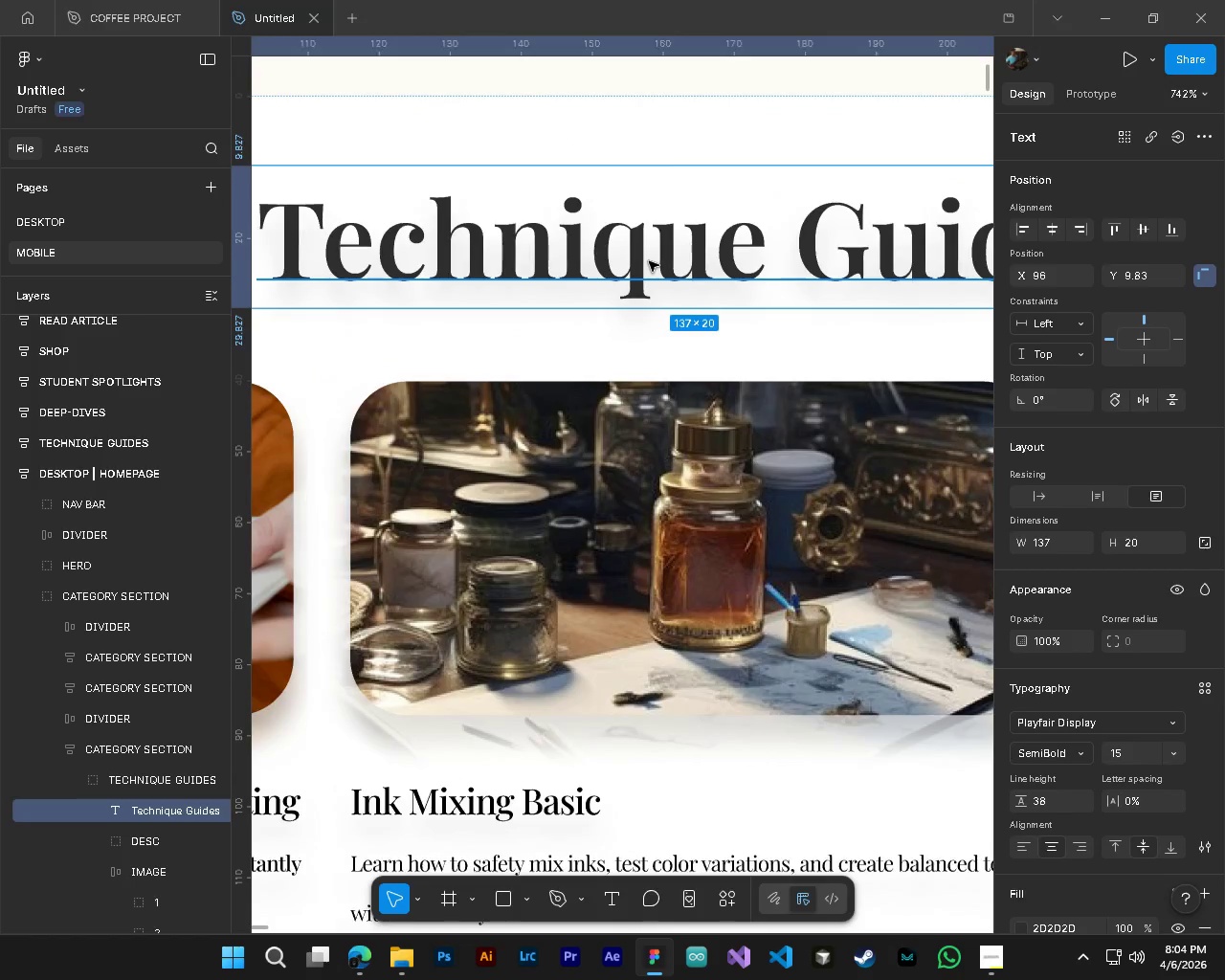 
left_click_drag(start_coordinate=[649, 261], to_coordinate=[651, 266])
 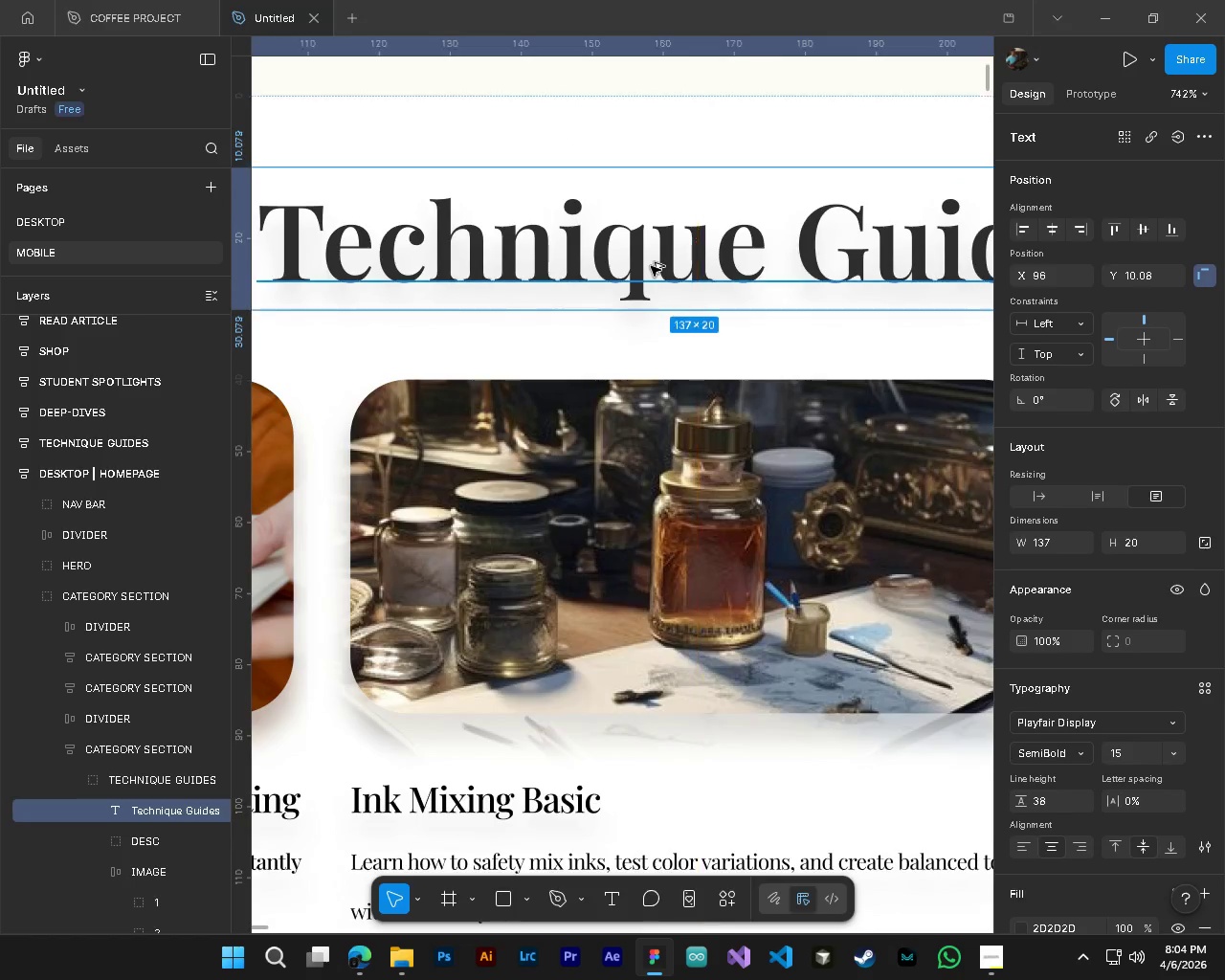 
hold_key(key=AltLeft, duration=0.98)
hold_key(key=ControlLeft, duration=0.98)
scroll: coordinate [659, 272], scroll_direction: down, amount: 20.0
 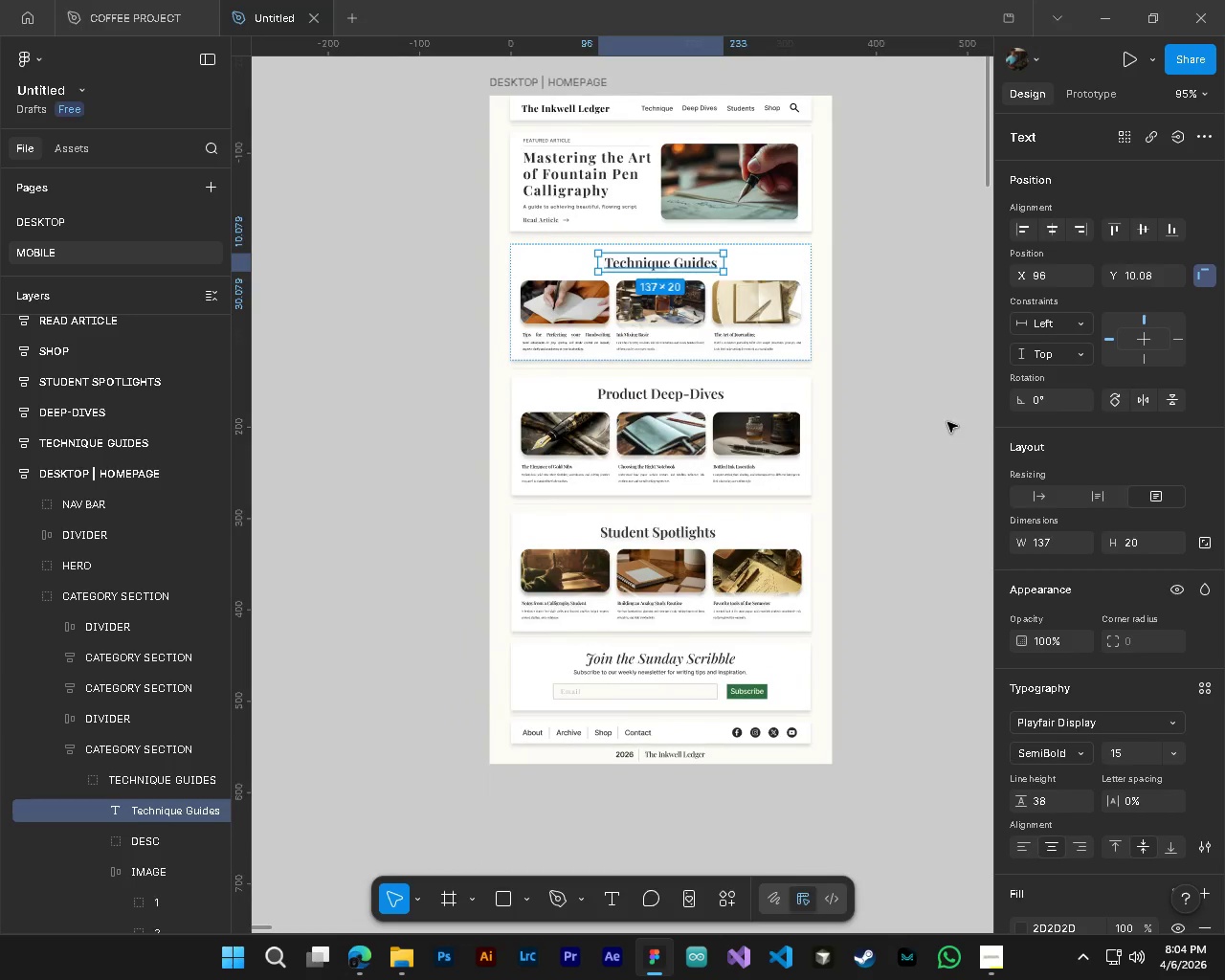 
left_click([947, 422])
 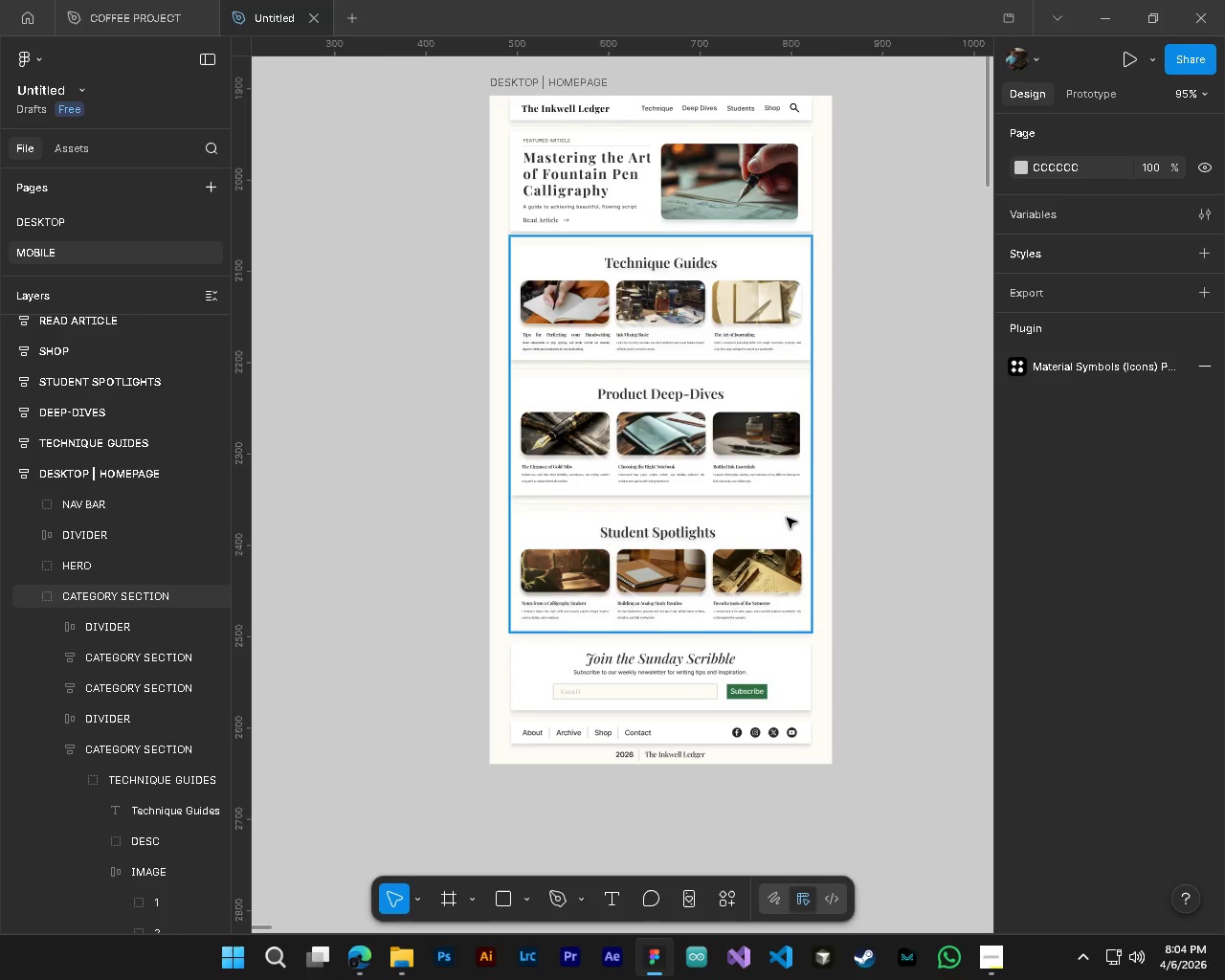 
hold_key(key=ControlLeft, duration=0.67)
 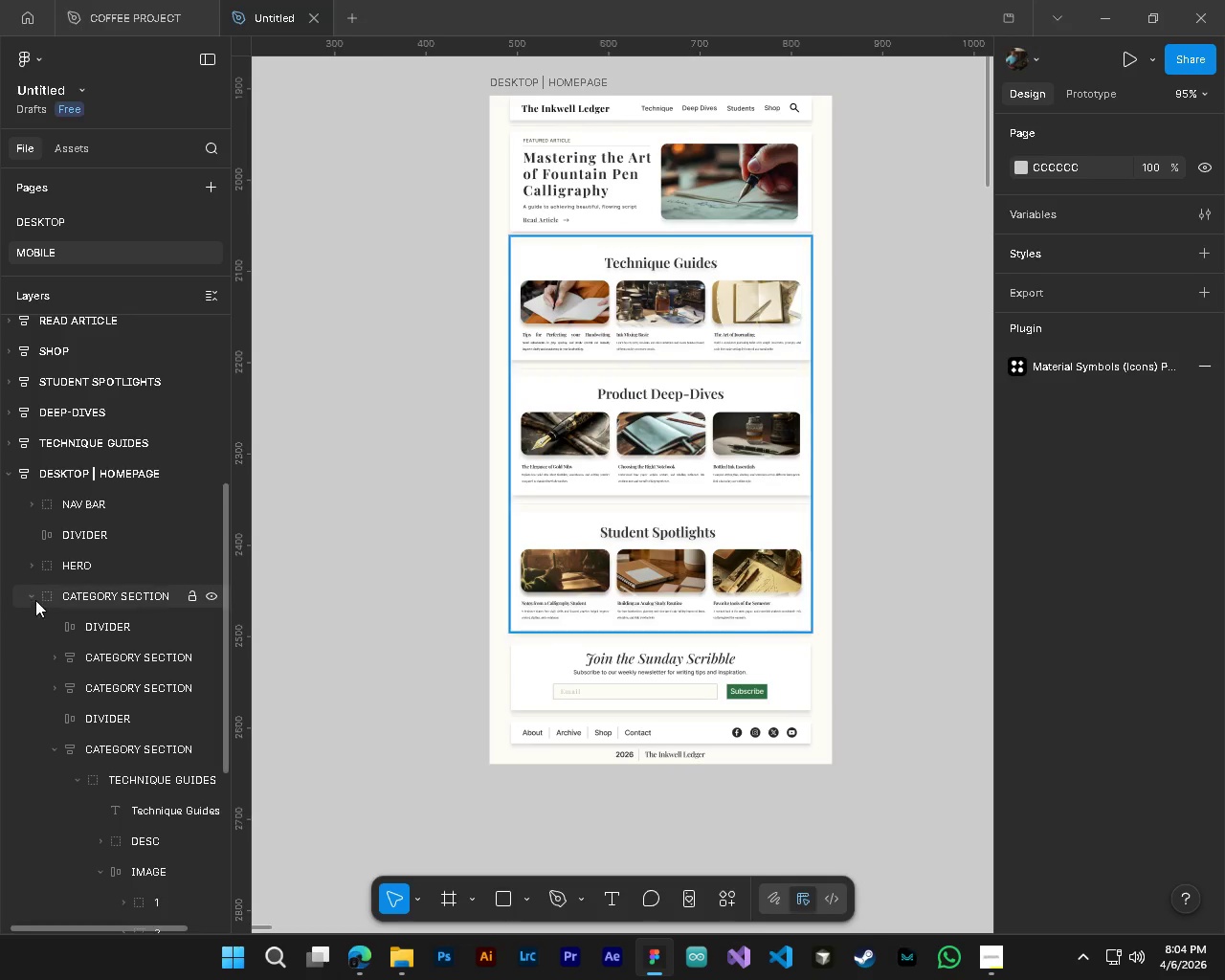 
left_click([30, 596])
 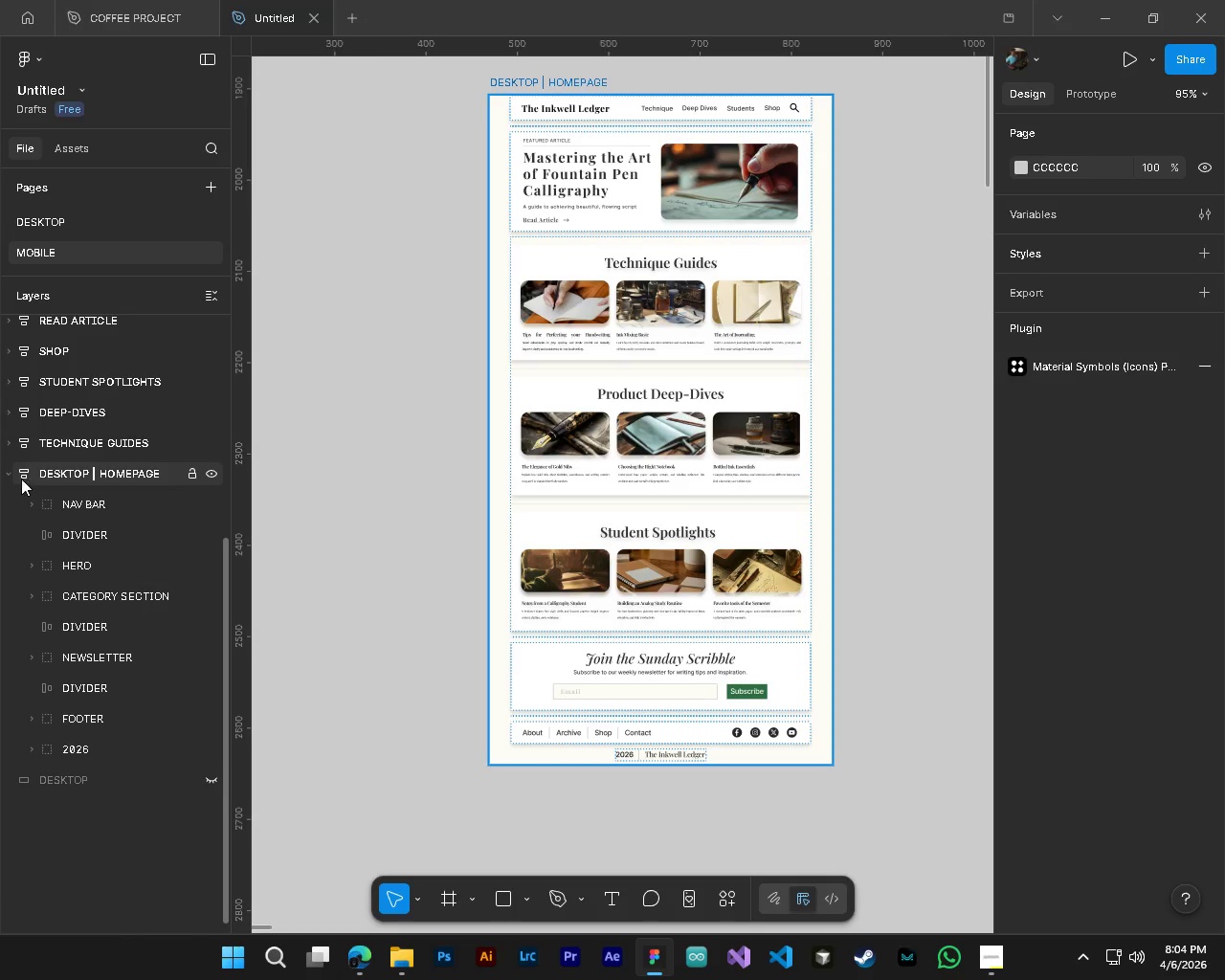 
left_click([3, 474])
 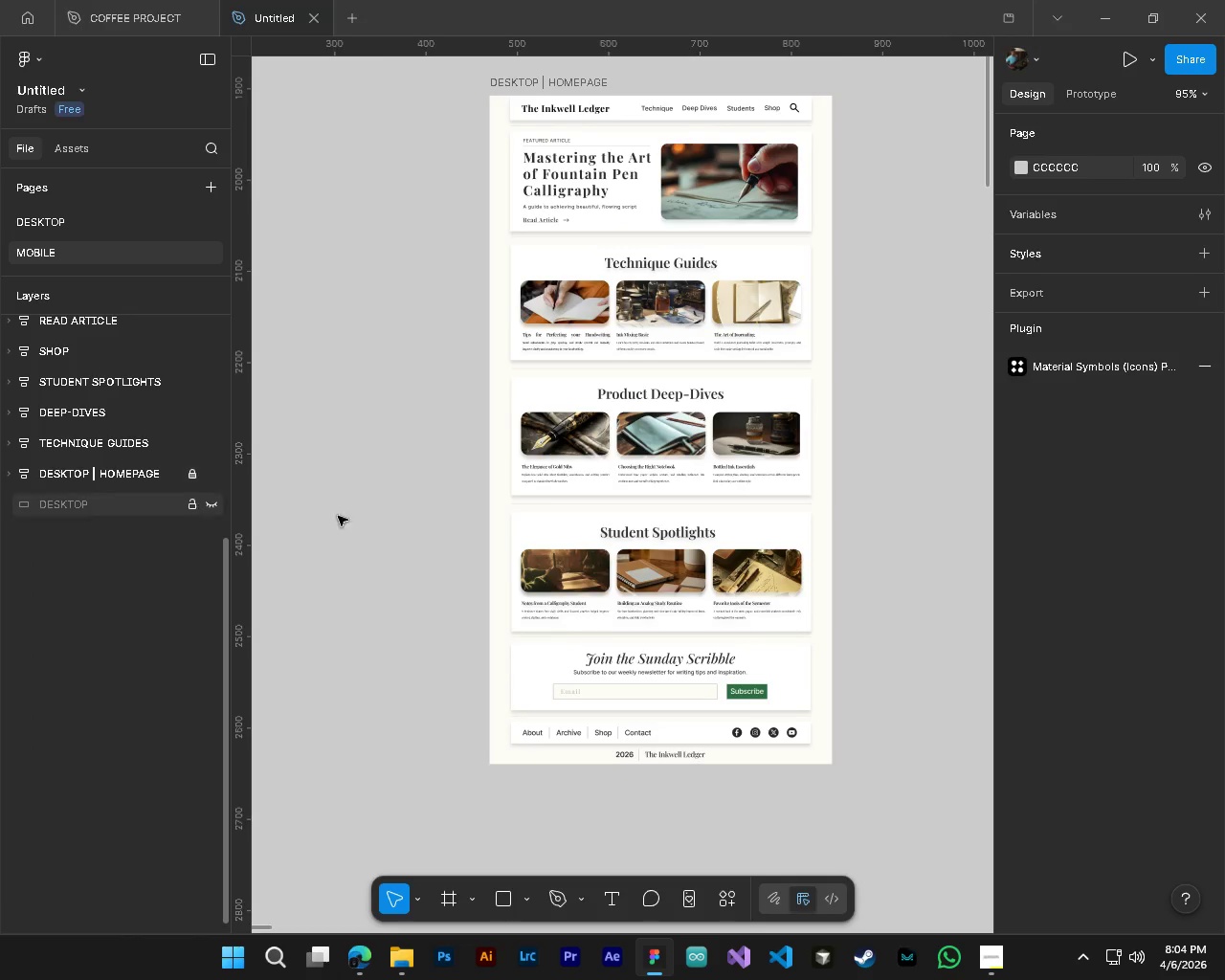 
key(Alt+Control+AltLeft)
 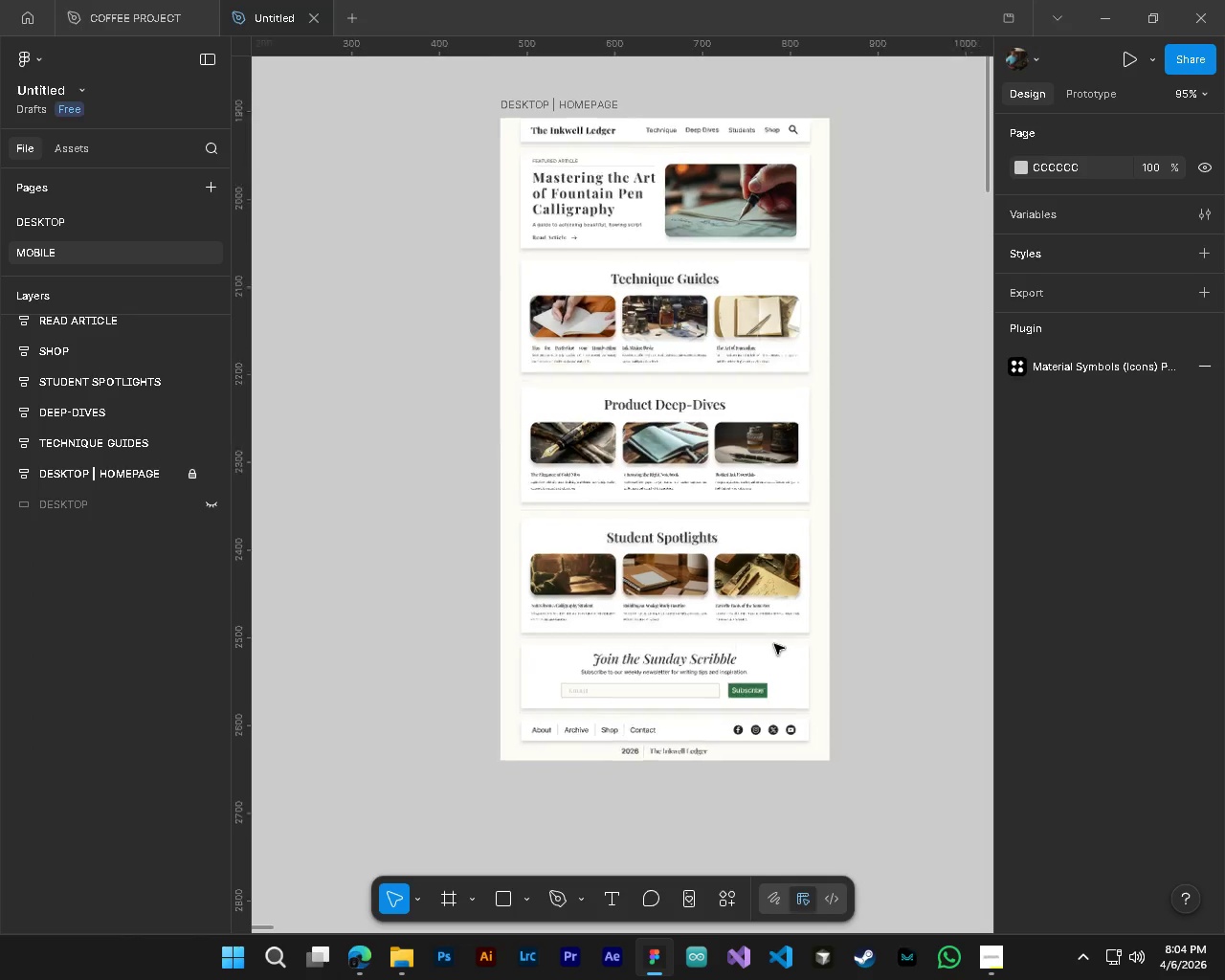 
key(Control+S)
 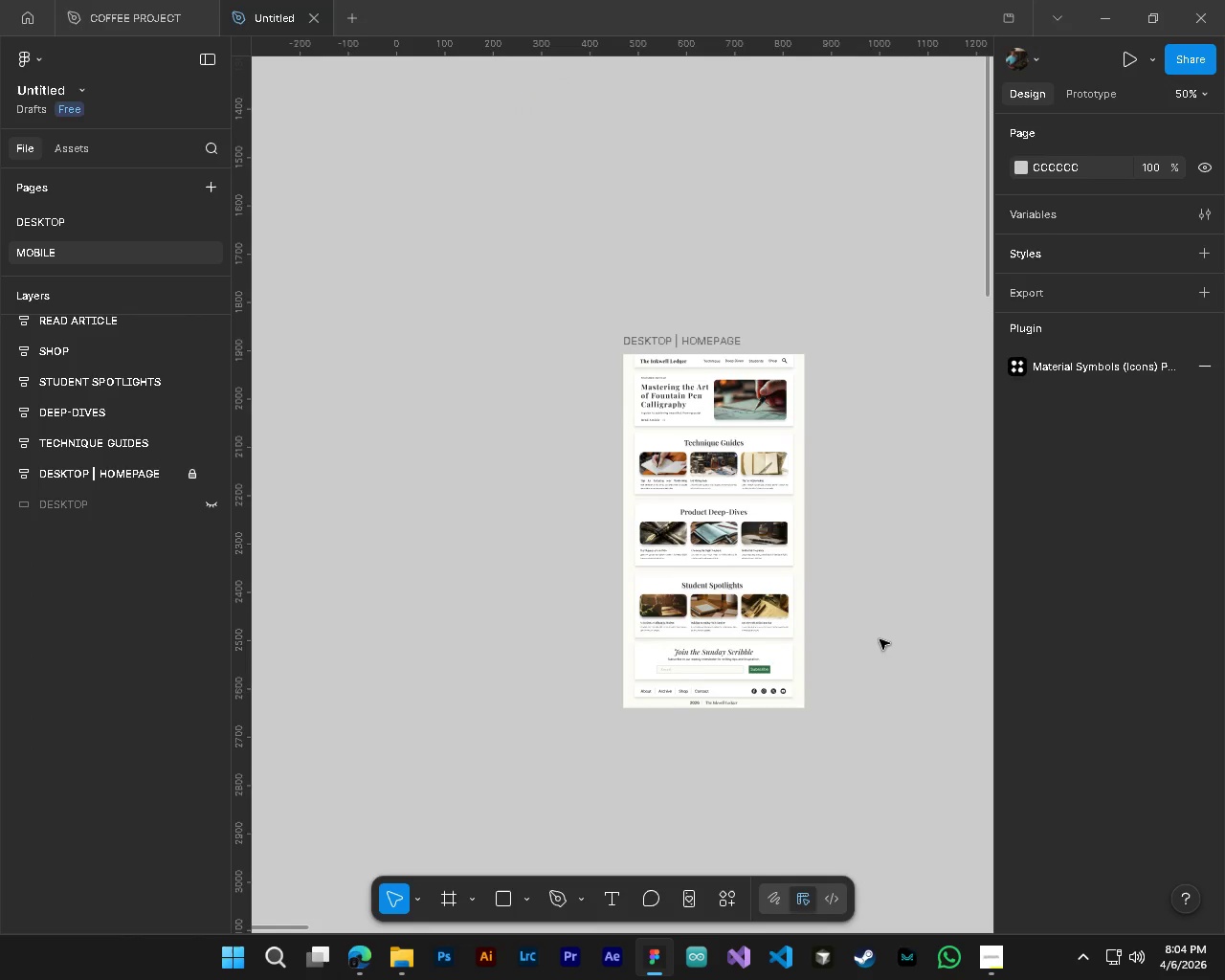 
scroll: coordinate [774, 644], scroll_direction: down, amount: 5.0
 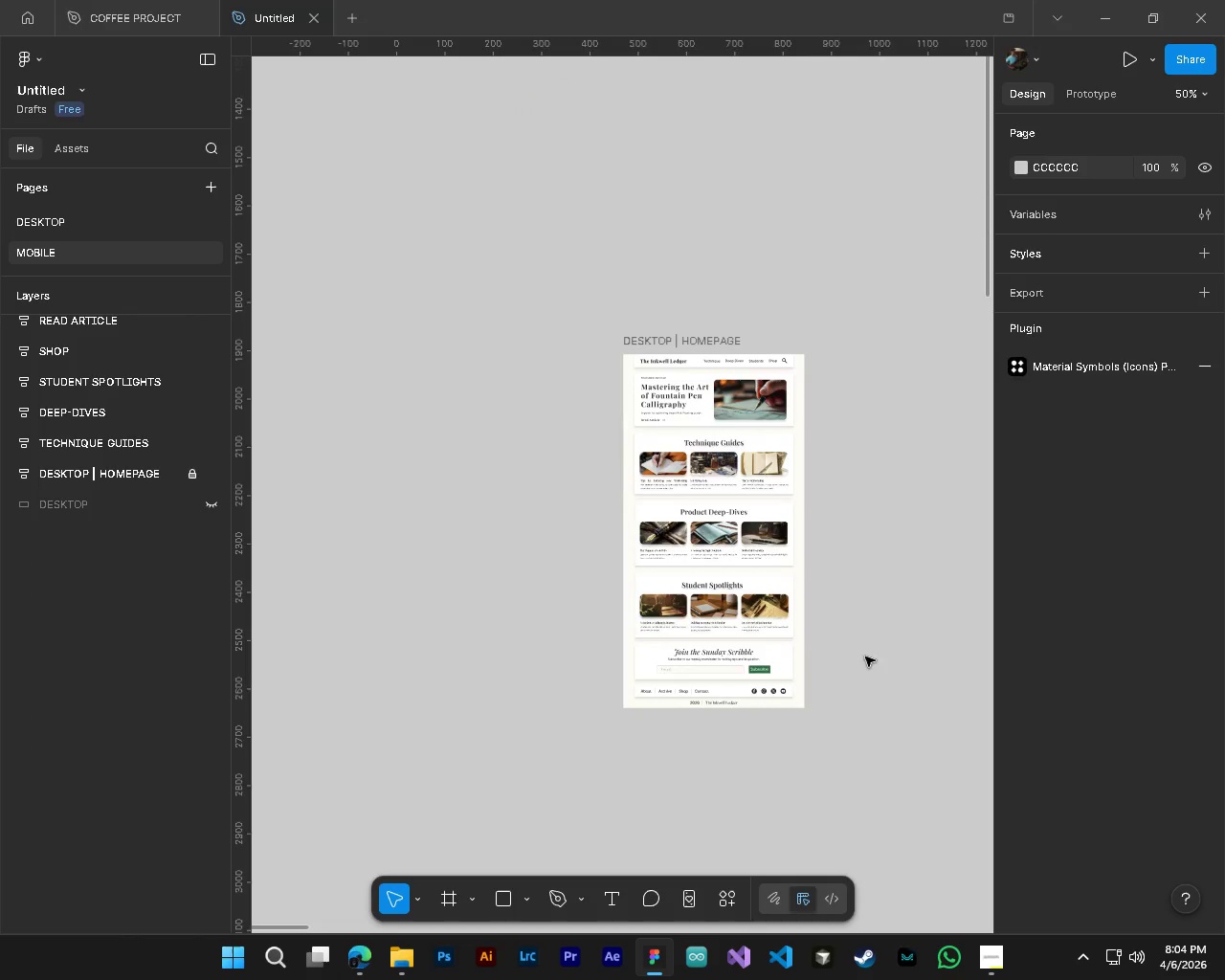 
hold_key(key=ShiftLeft, duration=0.39)
 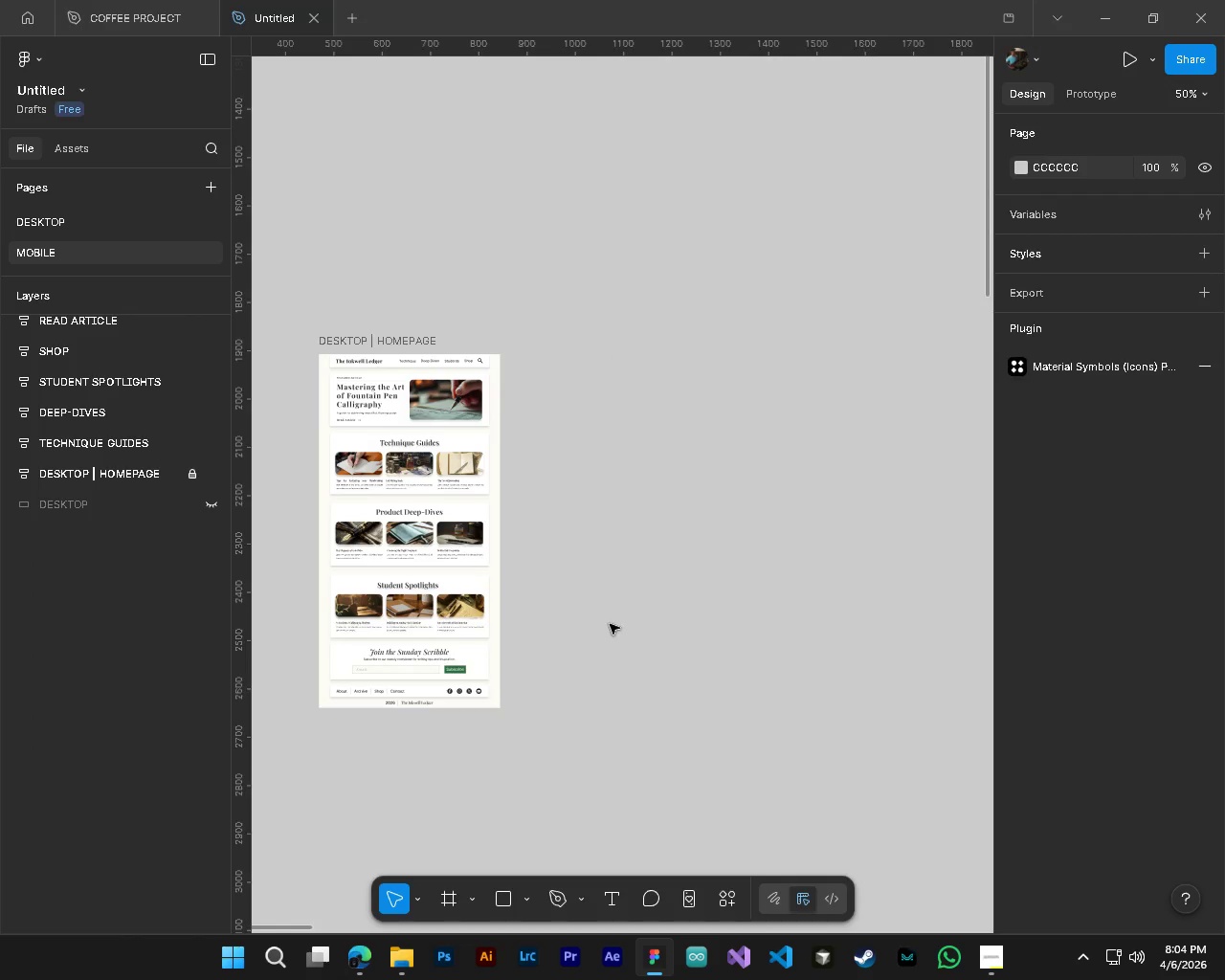 
key(Control+ControlLeft)
 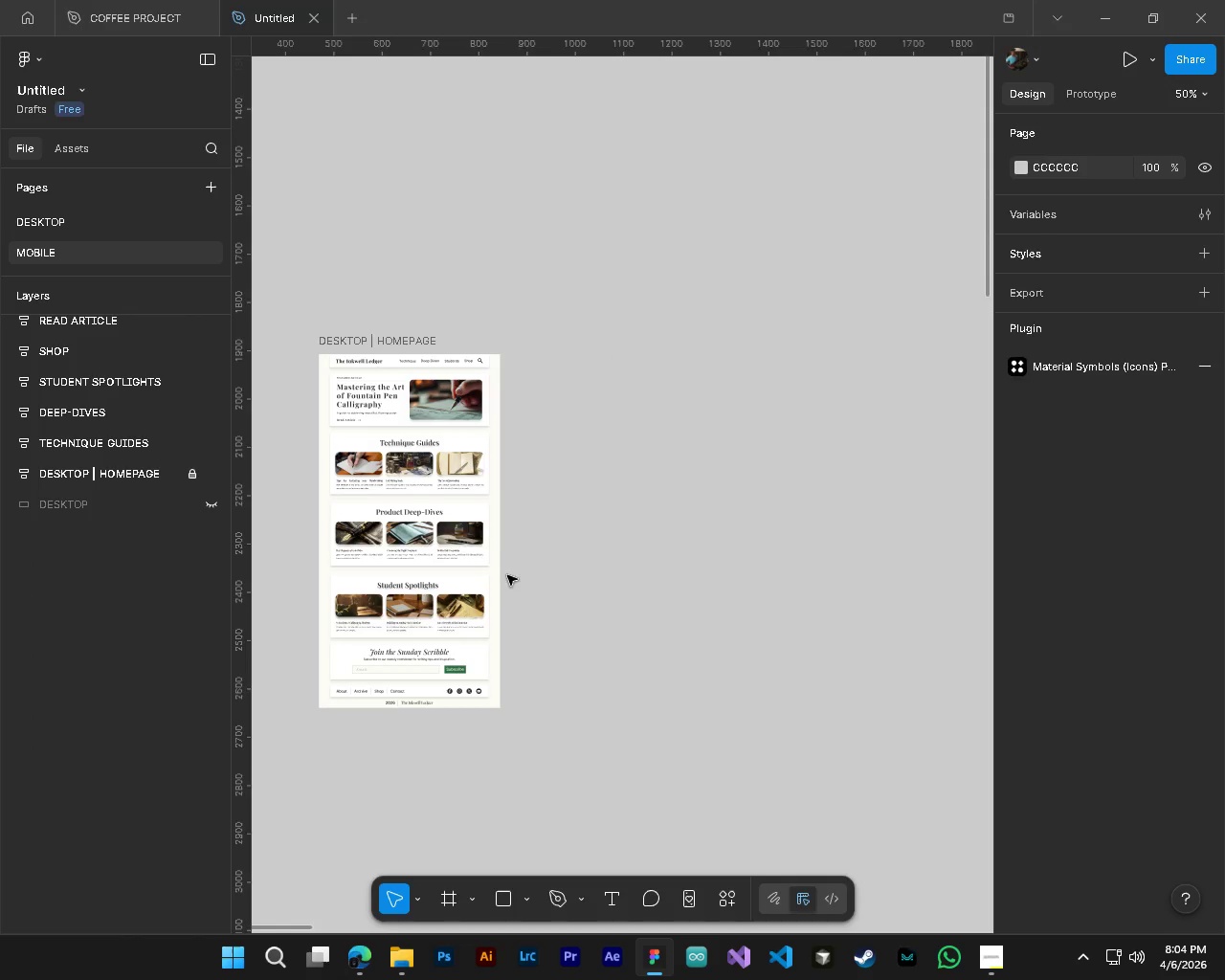 
key(Alt+Control+AltLeft)
 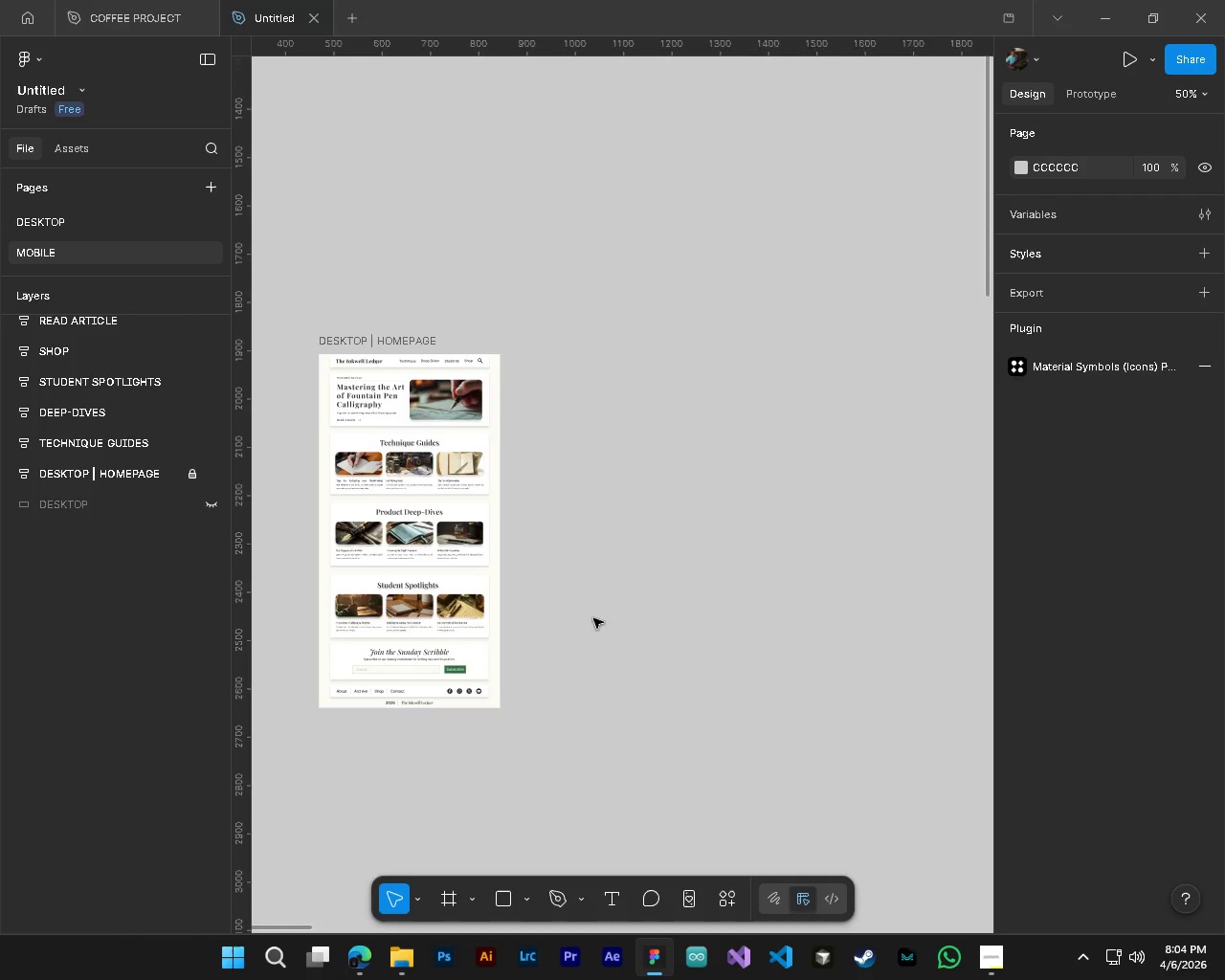 
scroll: coordinate [794, 635], scroll_direction: down, amount: 5.0
 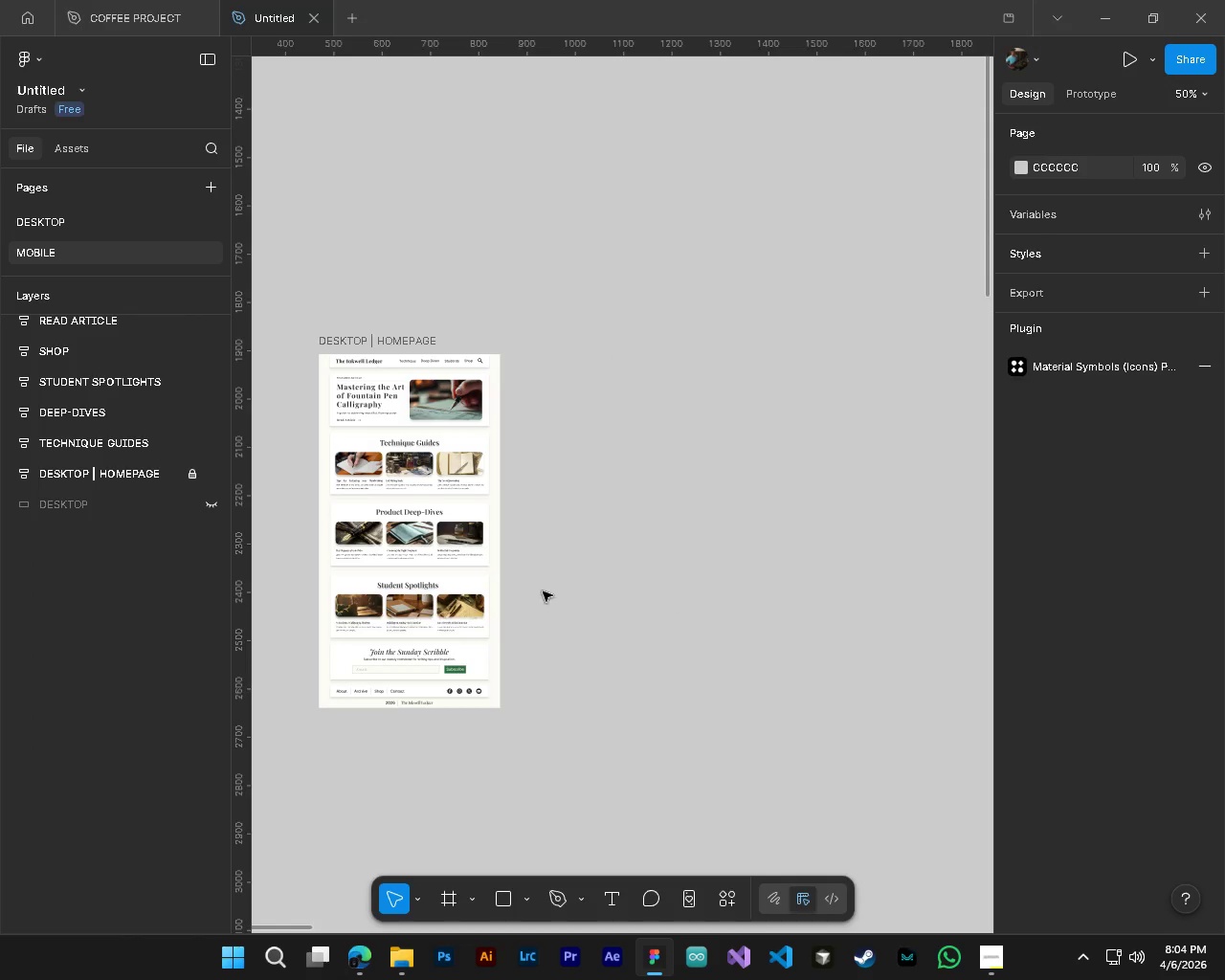 
key(Shift+ShiftLeft)
 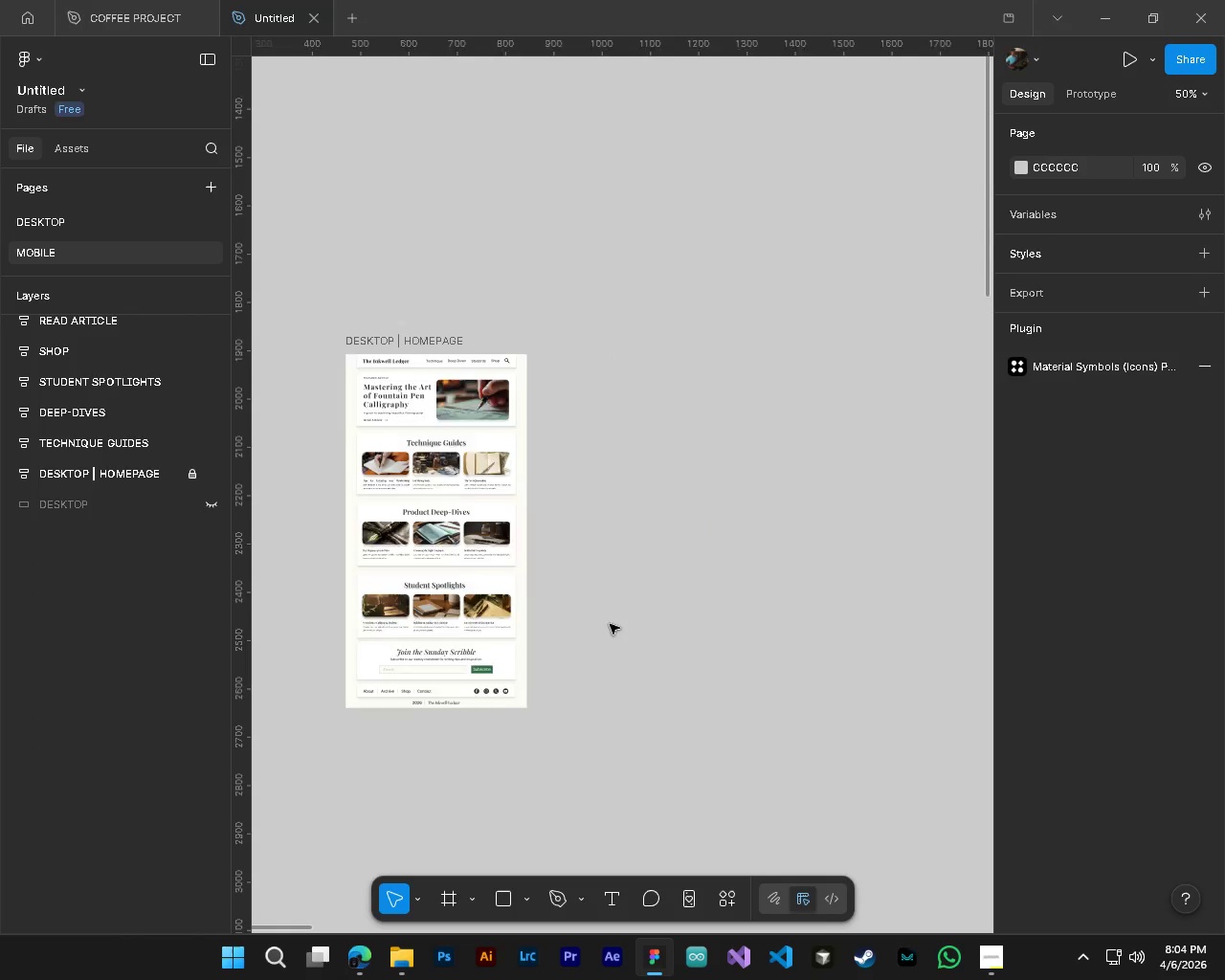 
hold_key(key=AltLeft, duration=0.88)
hold_key(key=ControlLeft, duration=0.94)
scroll: coordinate [610, 624], scroll_direction: down, amount: 11.0
 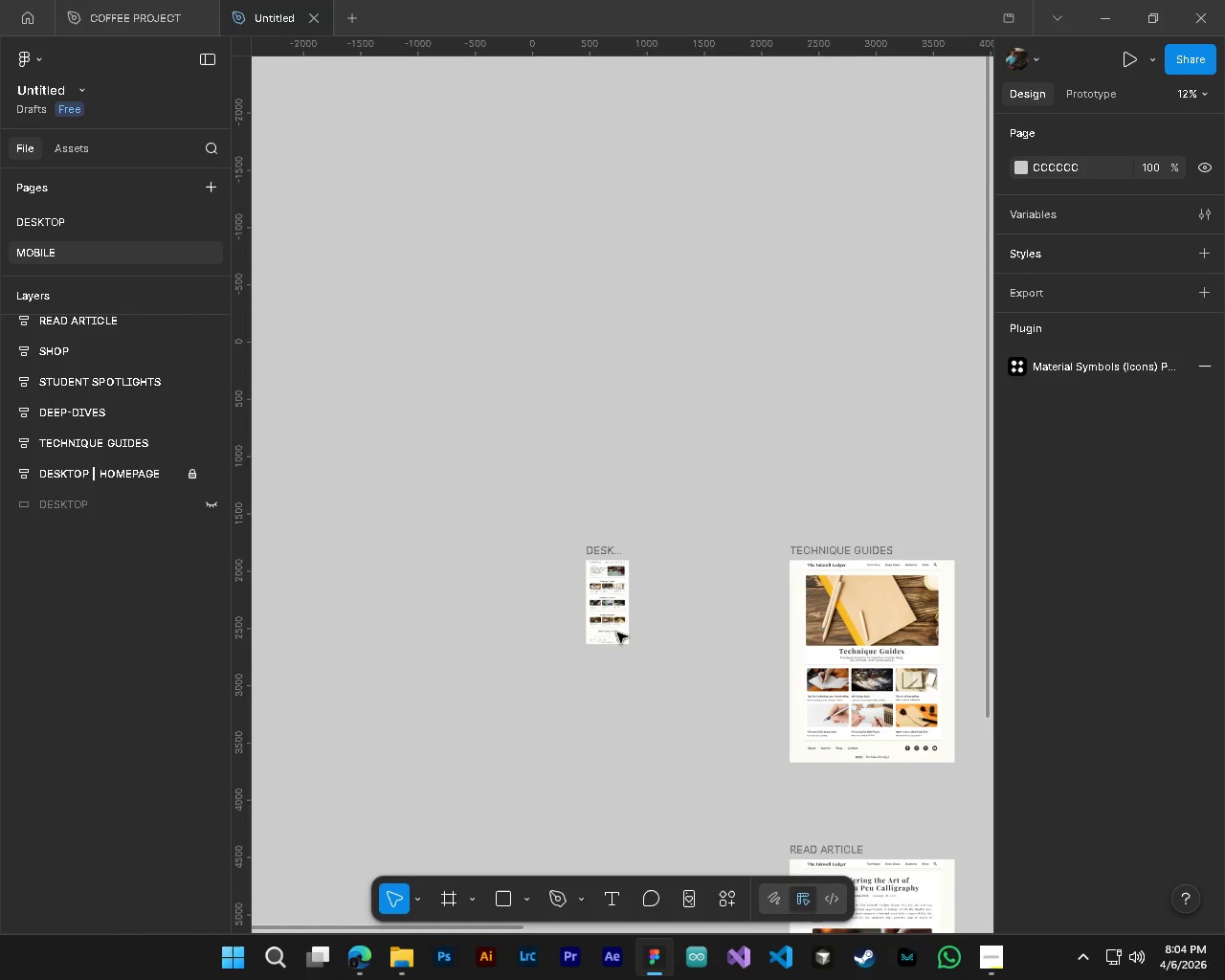 
hold_key(key=AltLeft, duration=0.44)
hold_key(key=ControlLeft, duration=0.48)
scroll: coordinate [679, 589], scroll_direction: down, amount: 9.0
 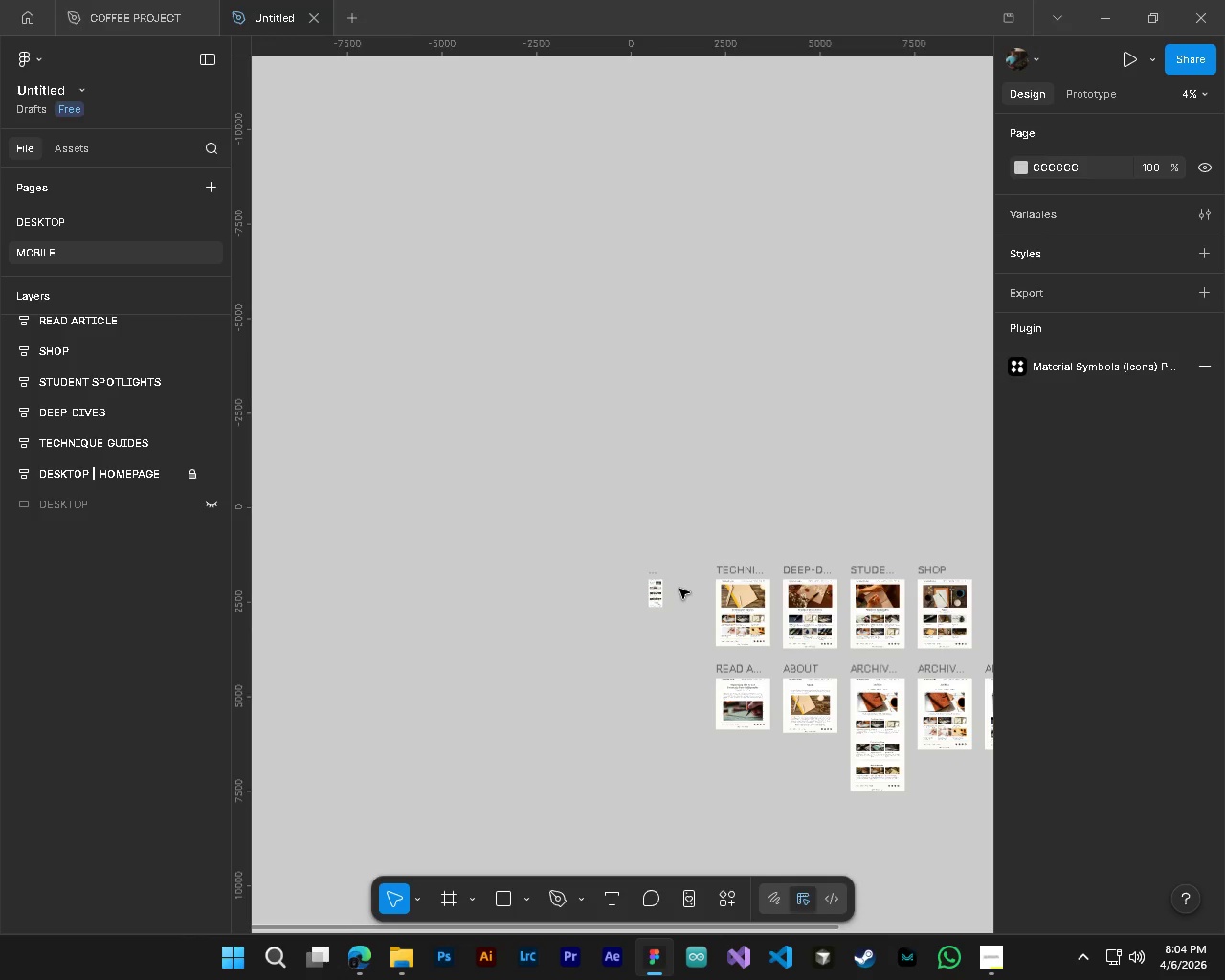 
hold_key(key=ControlLeft, duration=1.03)
 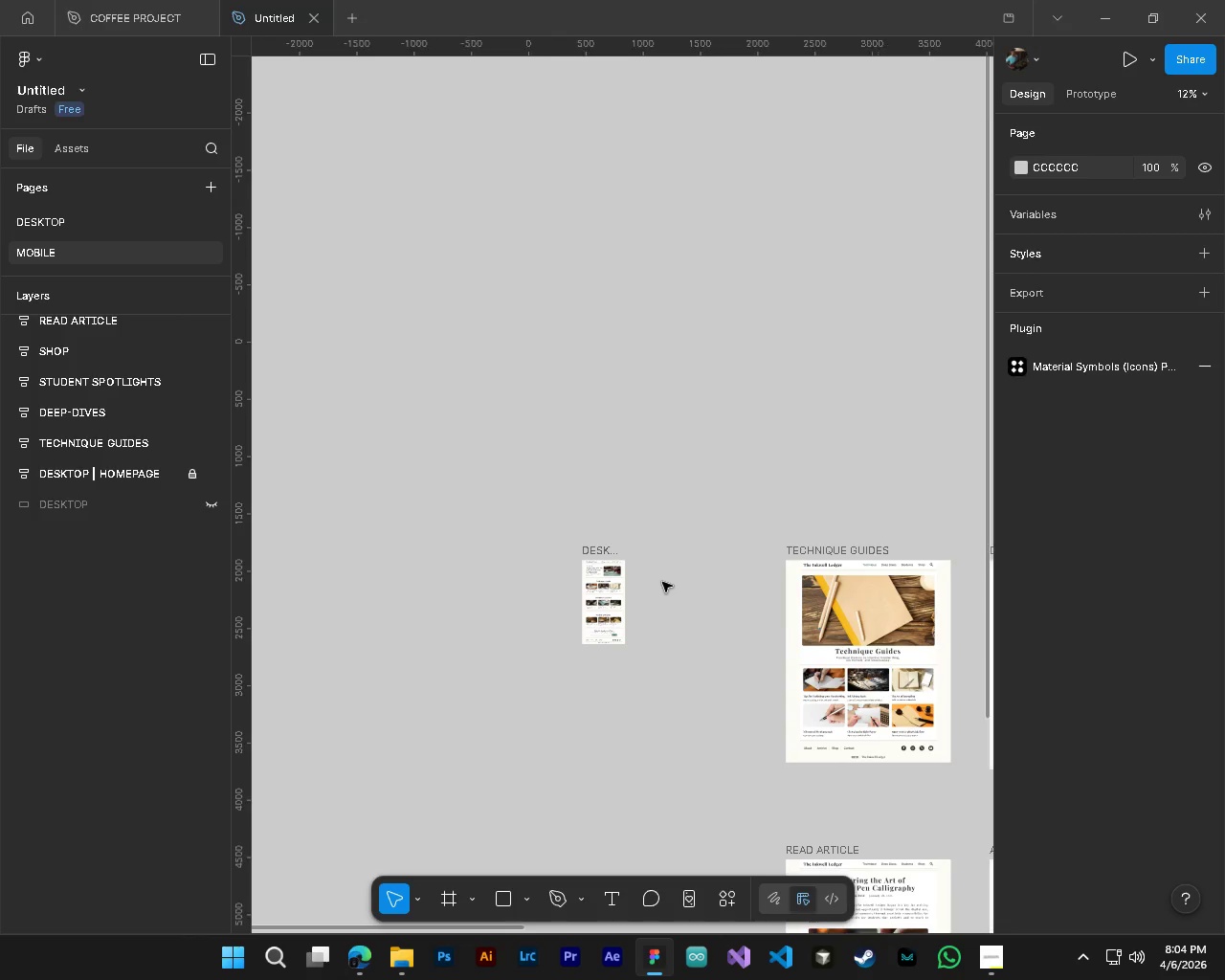 
hold_key(key=AltLeft, duration=0.97)
 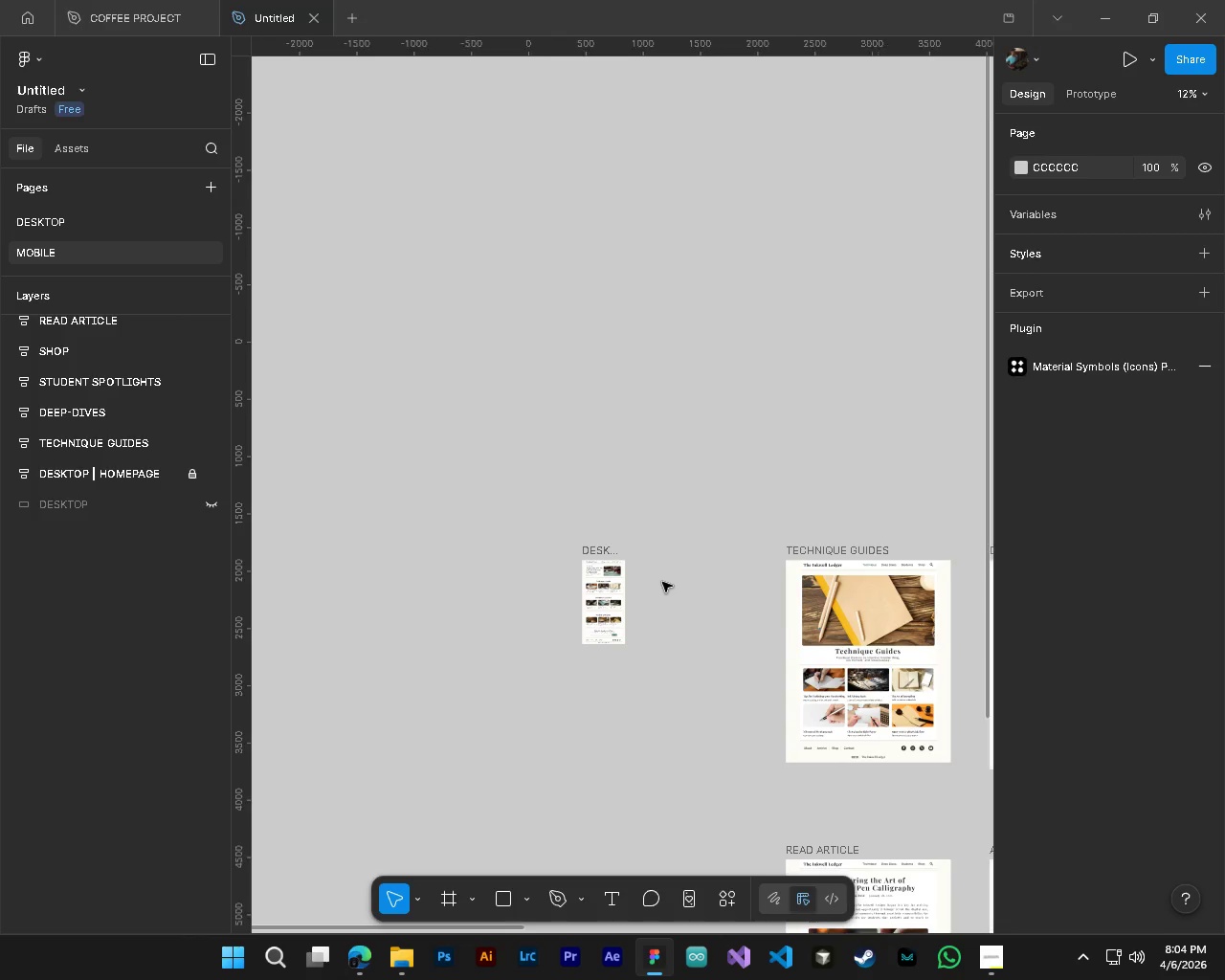 
key(Shift+ShiftLeft)
 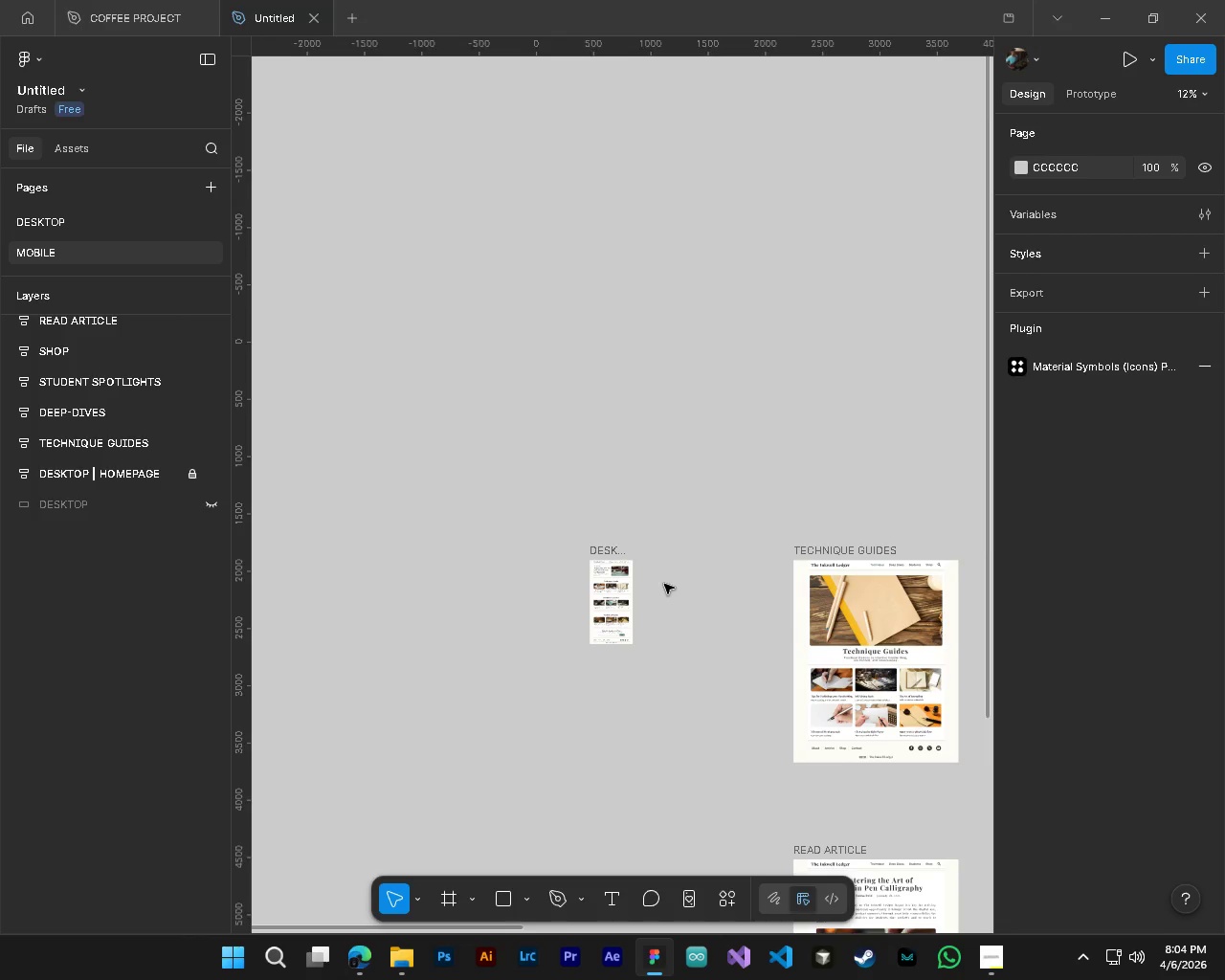 
scroll: coordinate [673, 589], scroll_direction: up, amount: 9.0
 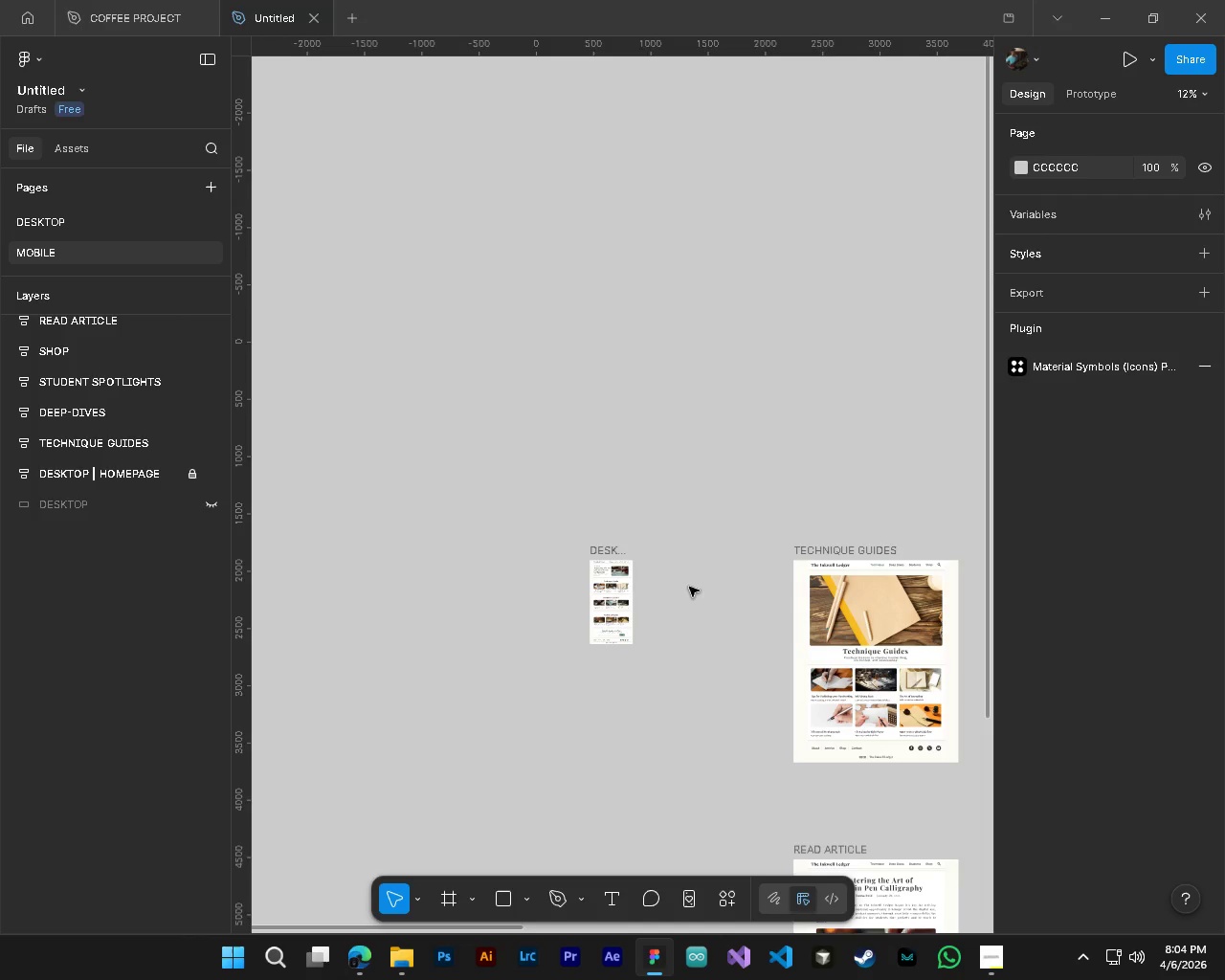 
key(Control+S)
 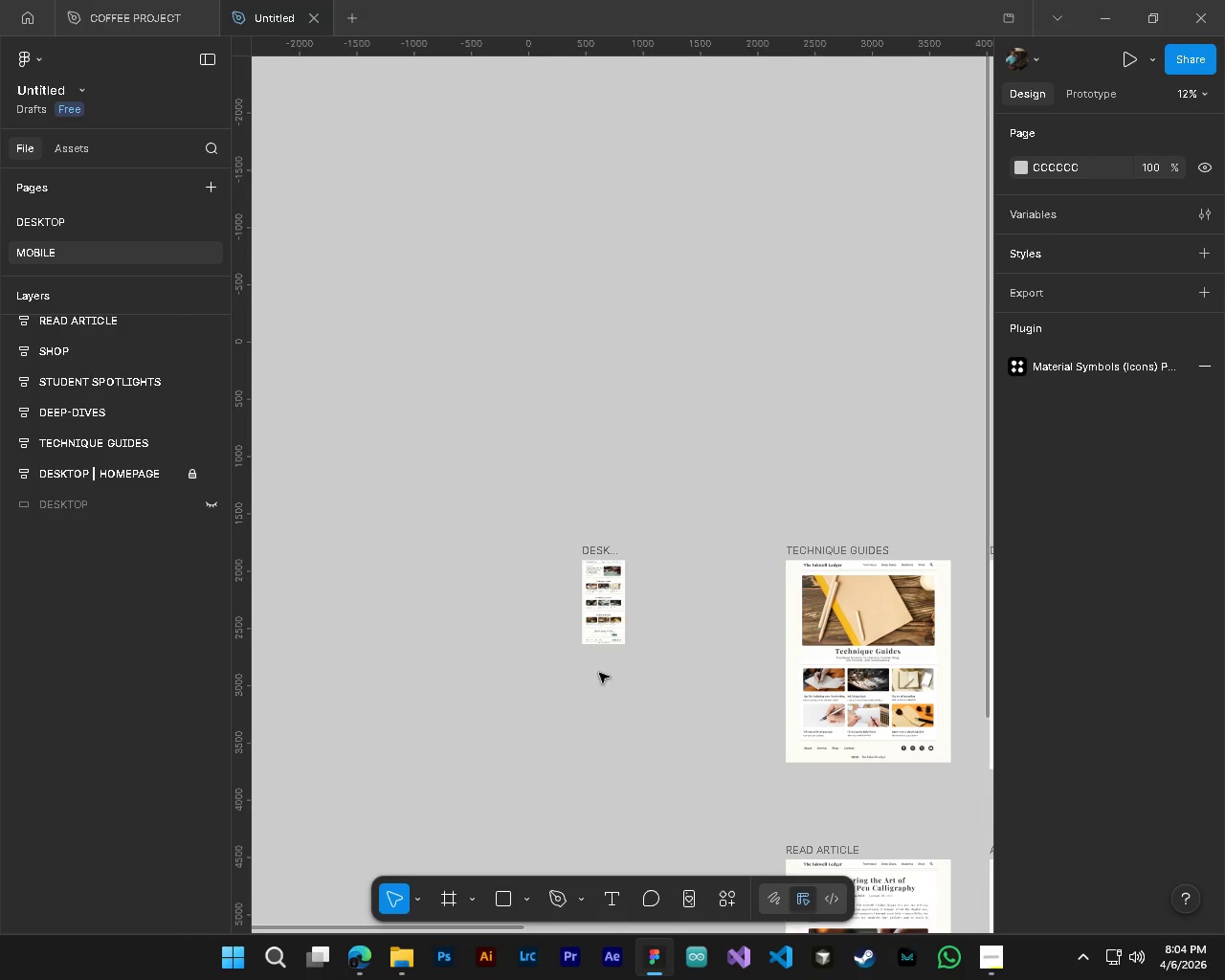 
scroll: coordinate [664, 584], scroll_direction: down, amount: 1.0
 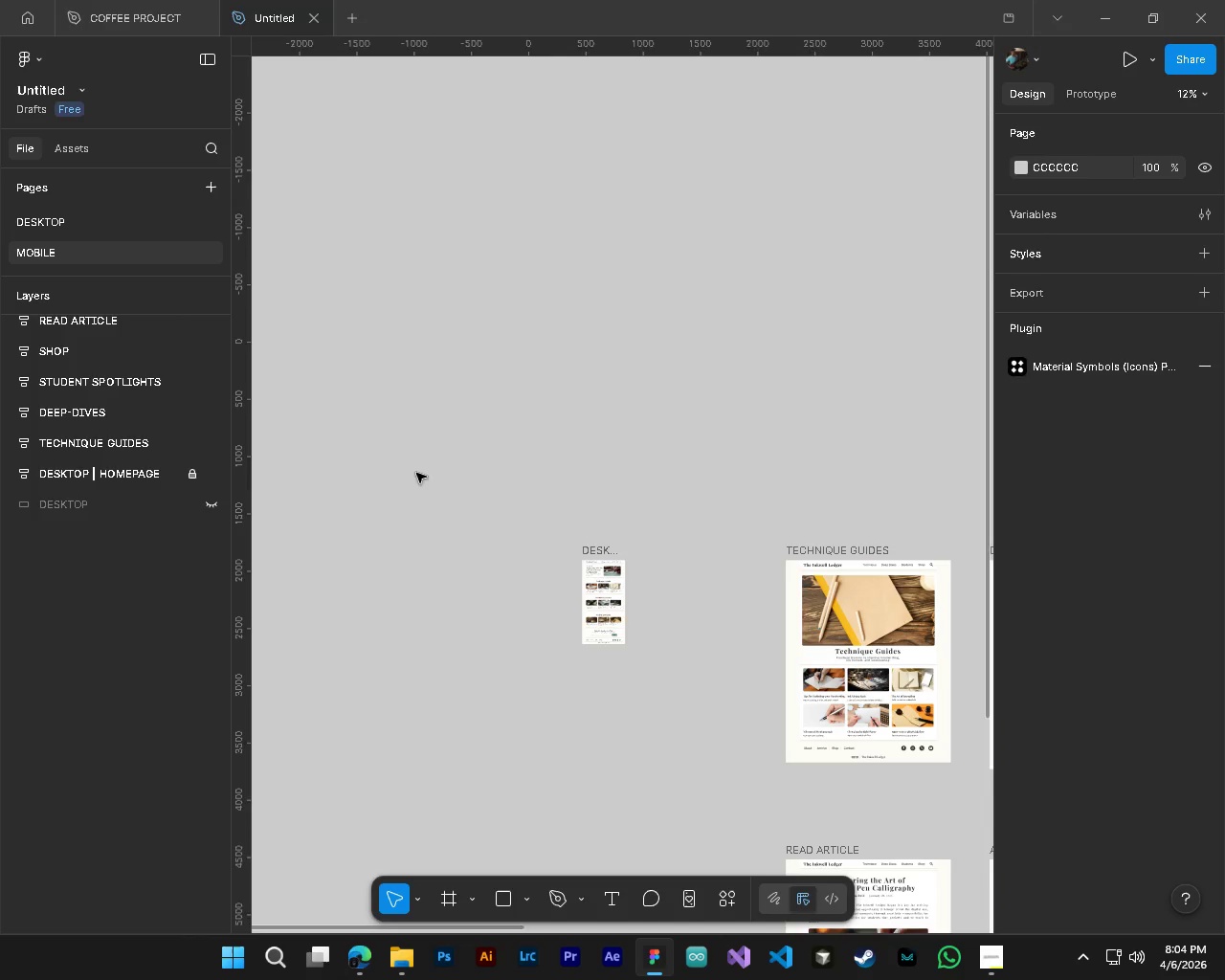 
key(Control+ControlLeft)
 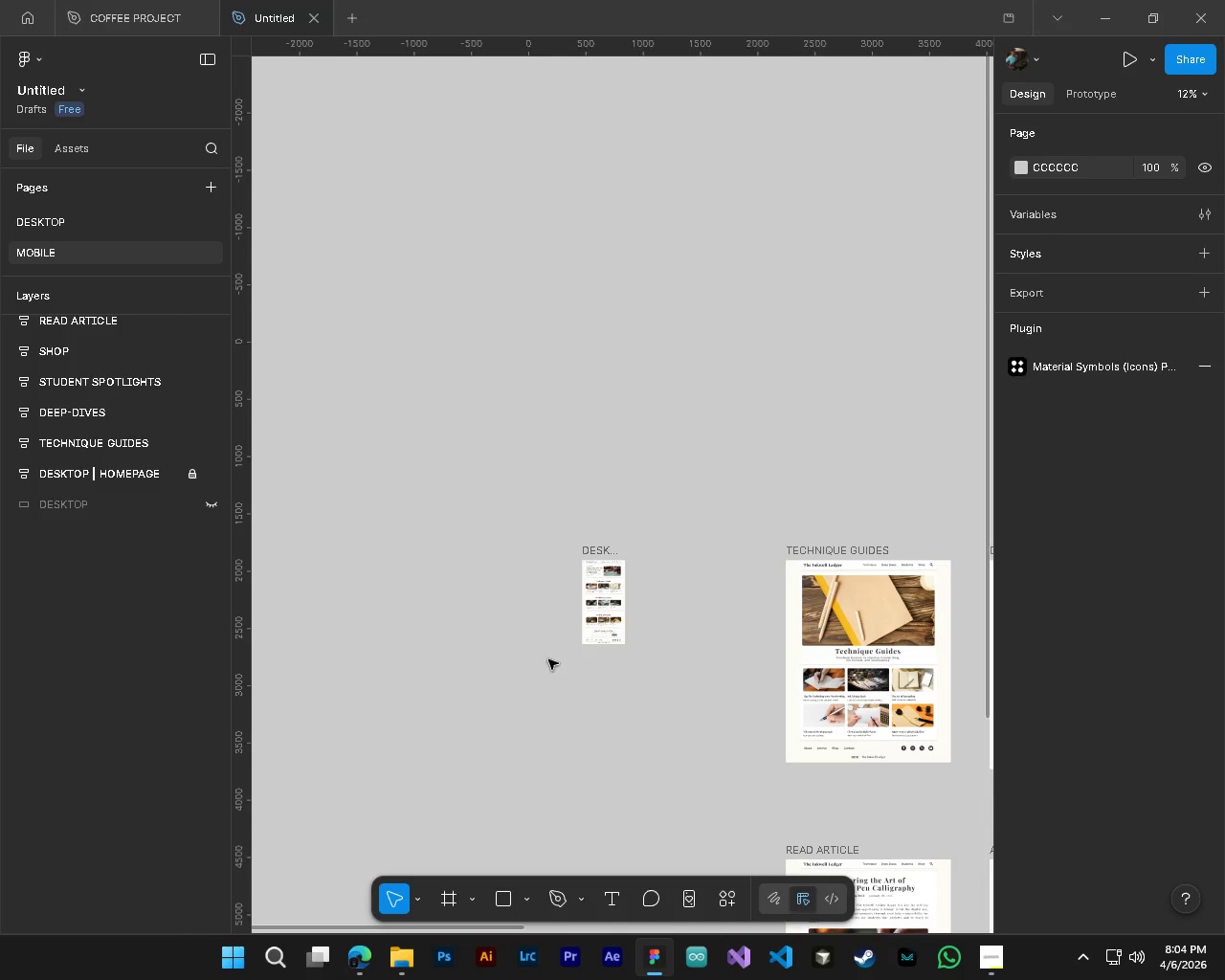 
key(Alt+Control+AltLeft)
 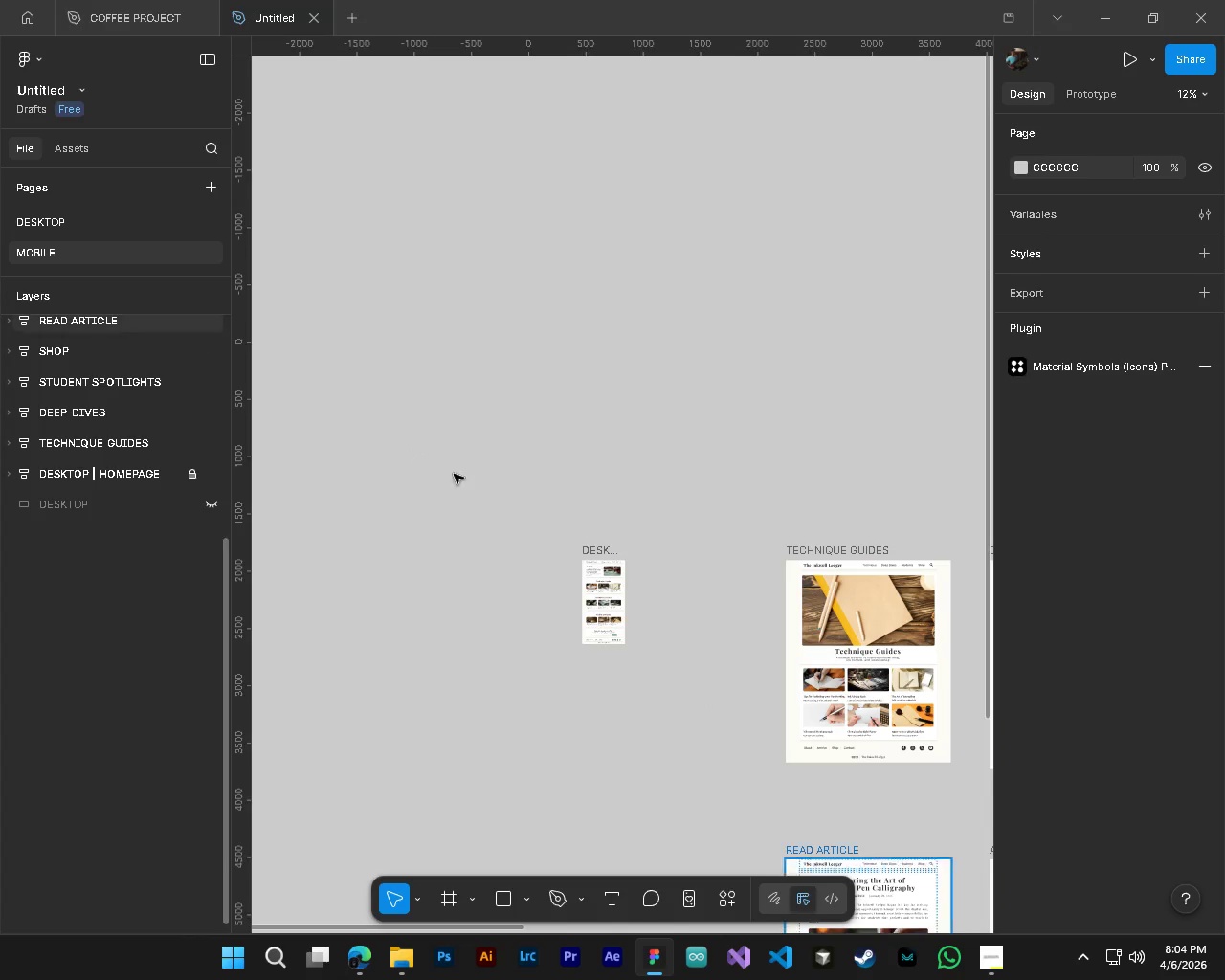 
hold_key(key=ControlLeft, duration=0.94)
 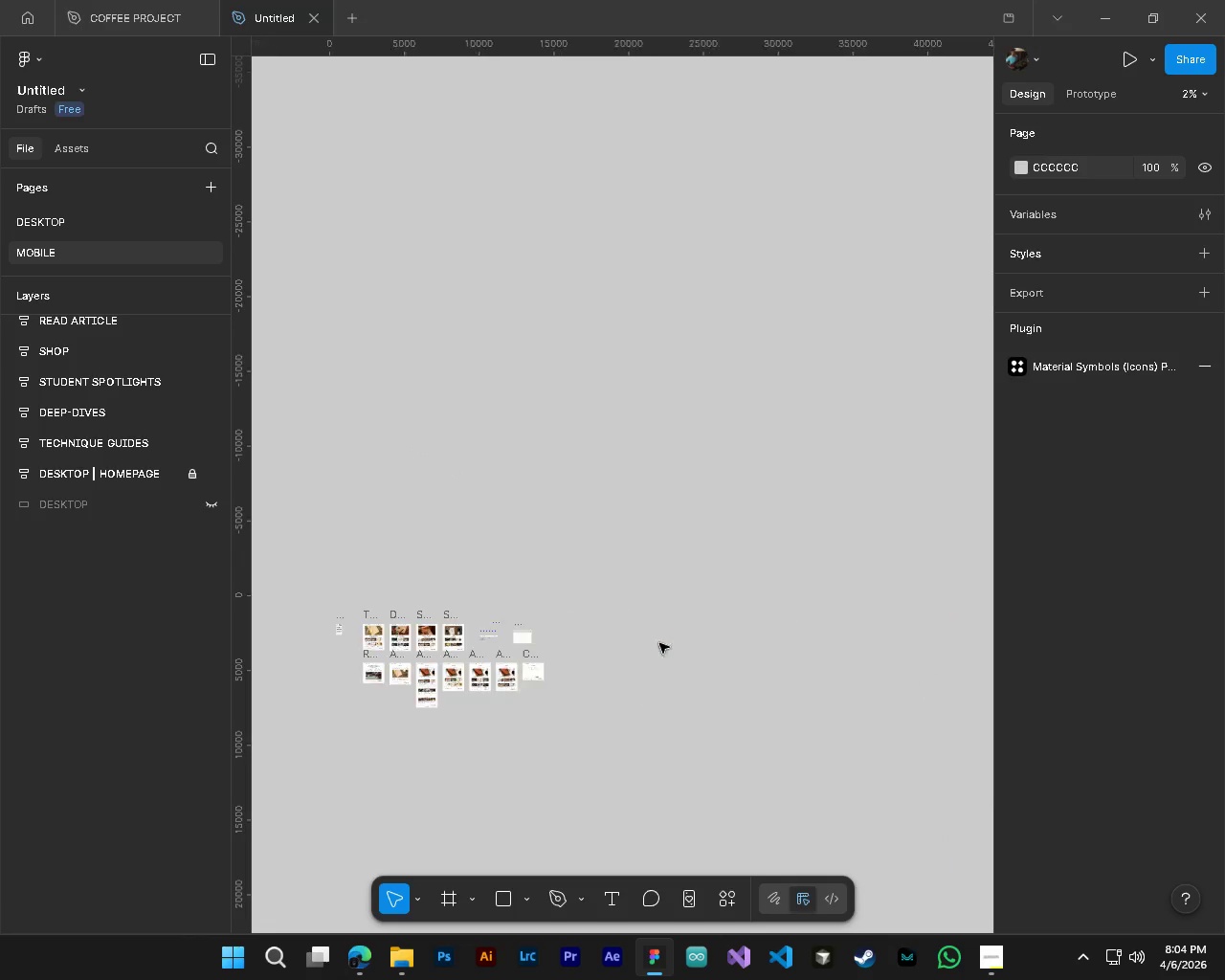 
hold_key(key=AltLeft, duration=0.86)
 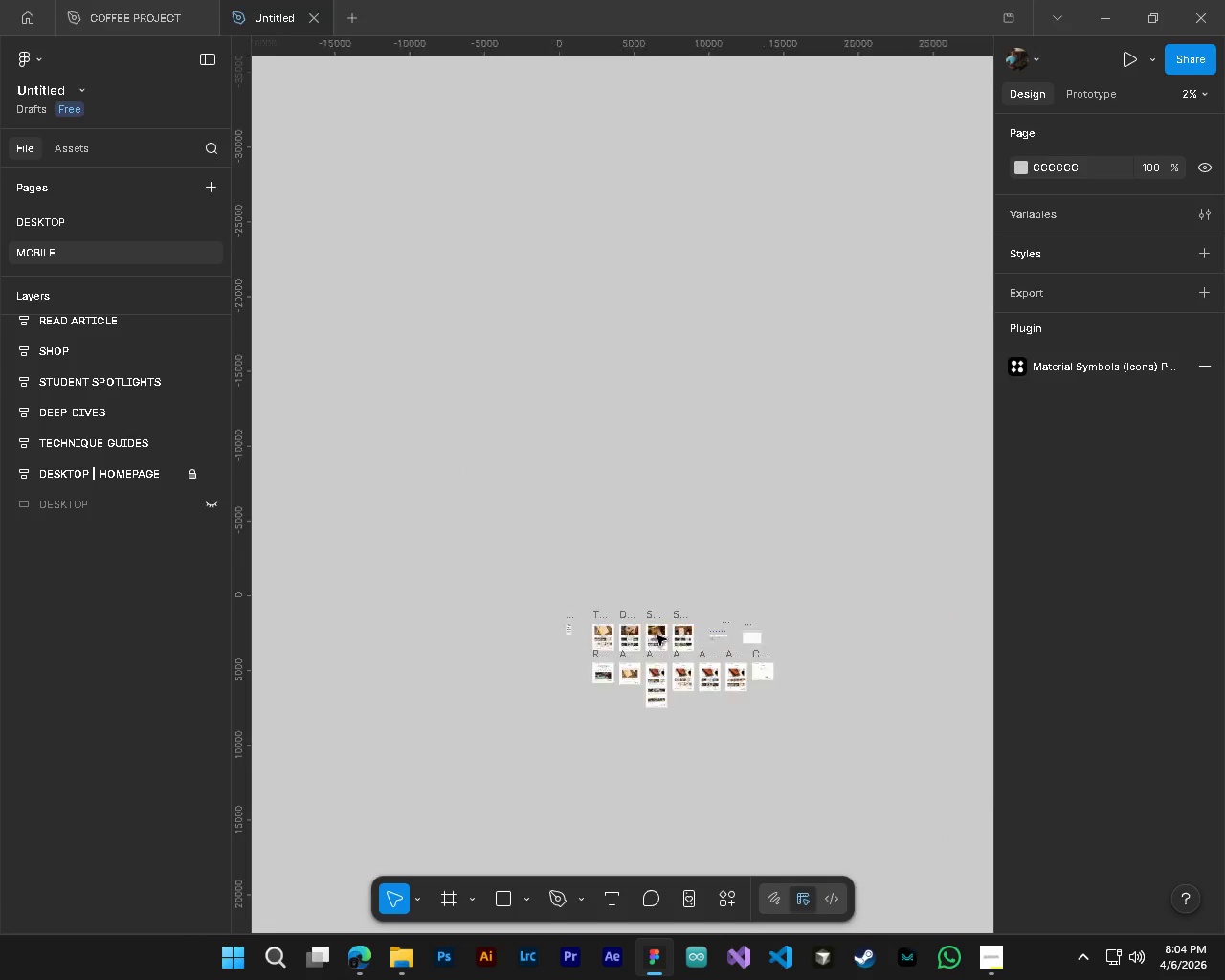 
hold_key(key=ShiftLeft, duration=0.38)
 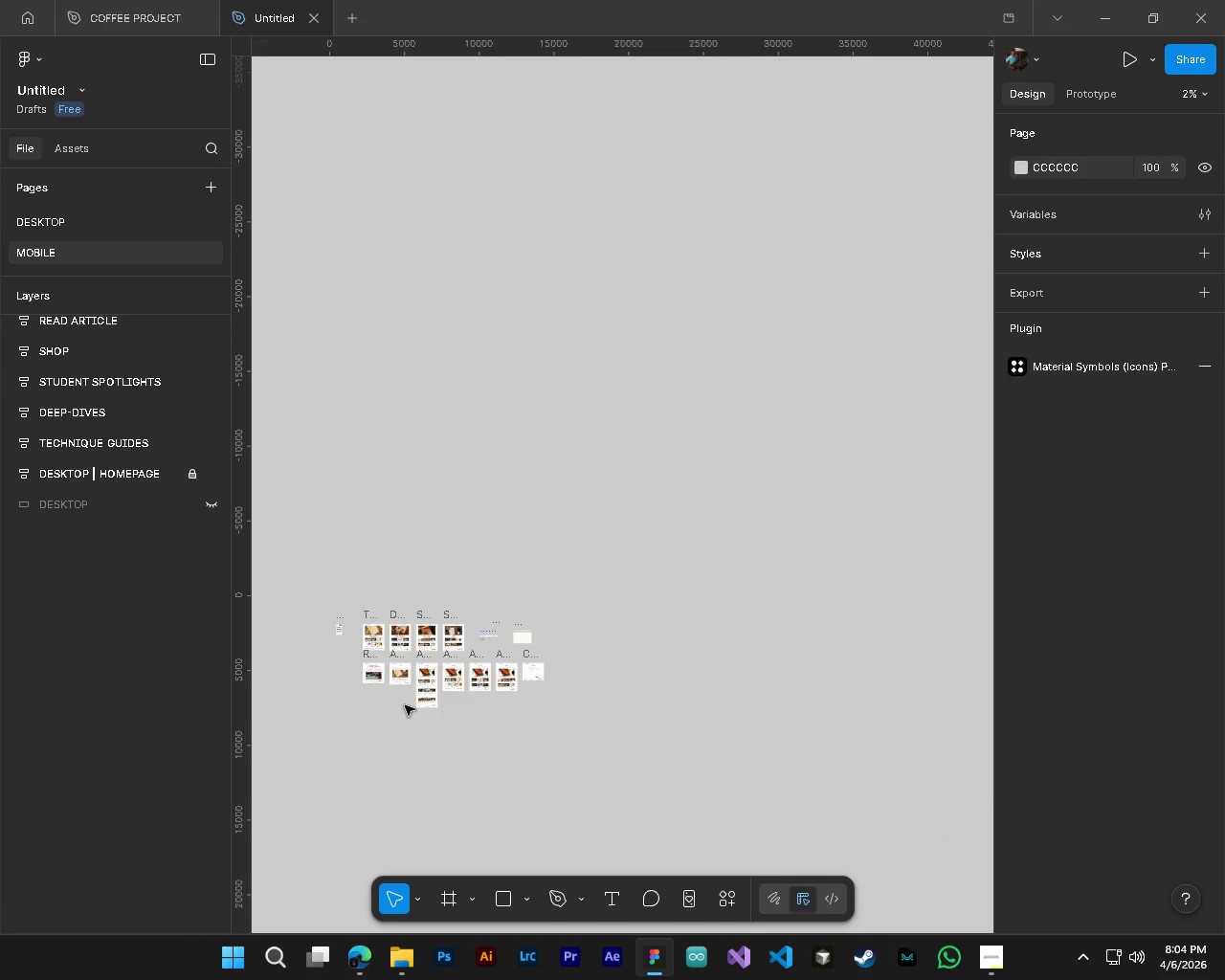 
scroll: coordinate [650, 634], scroll_direction: down, amount: 17.0
 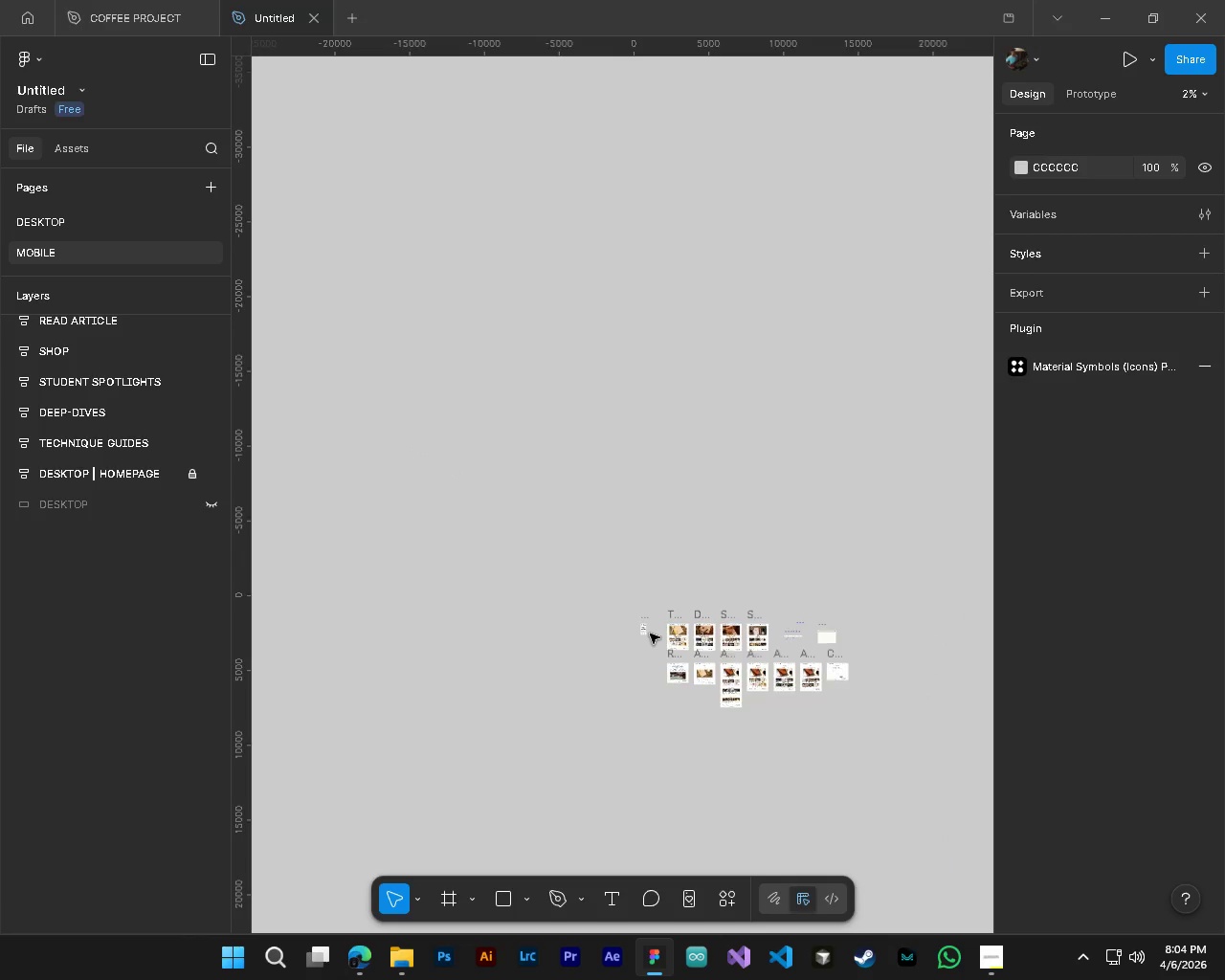 
key(Control+ControlLeft)
 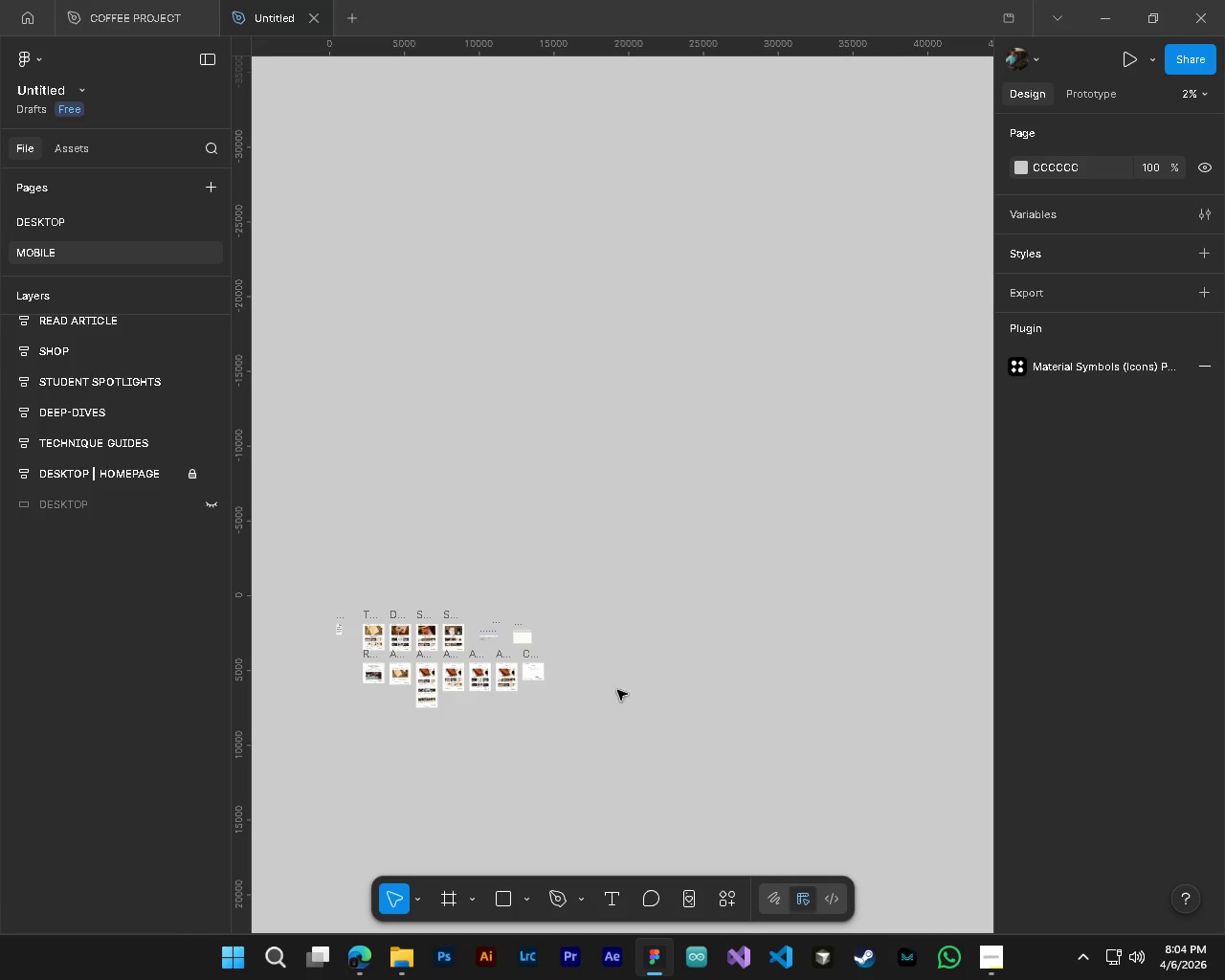 
key(Alt+Control+AltLeft)
 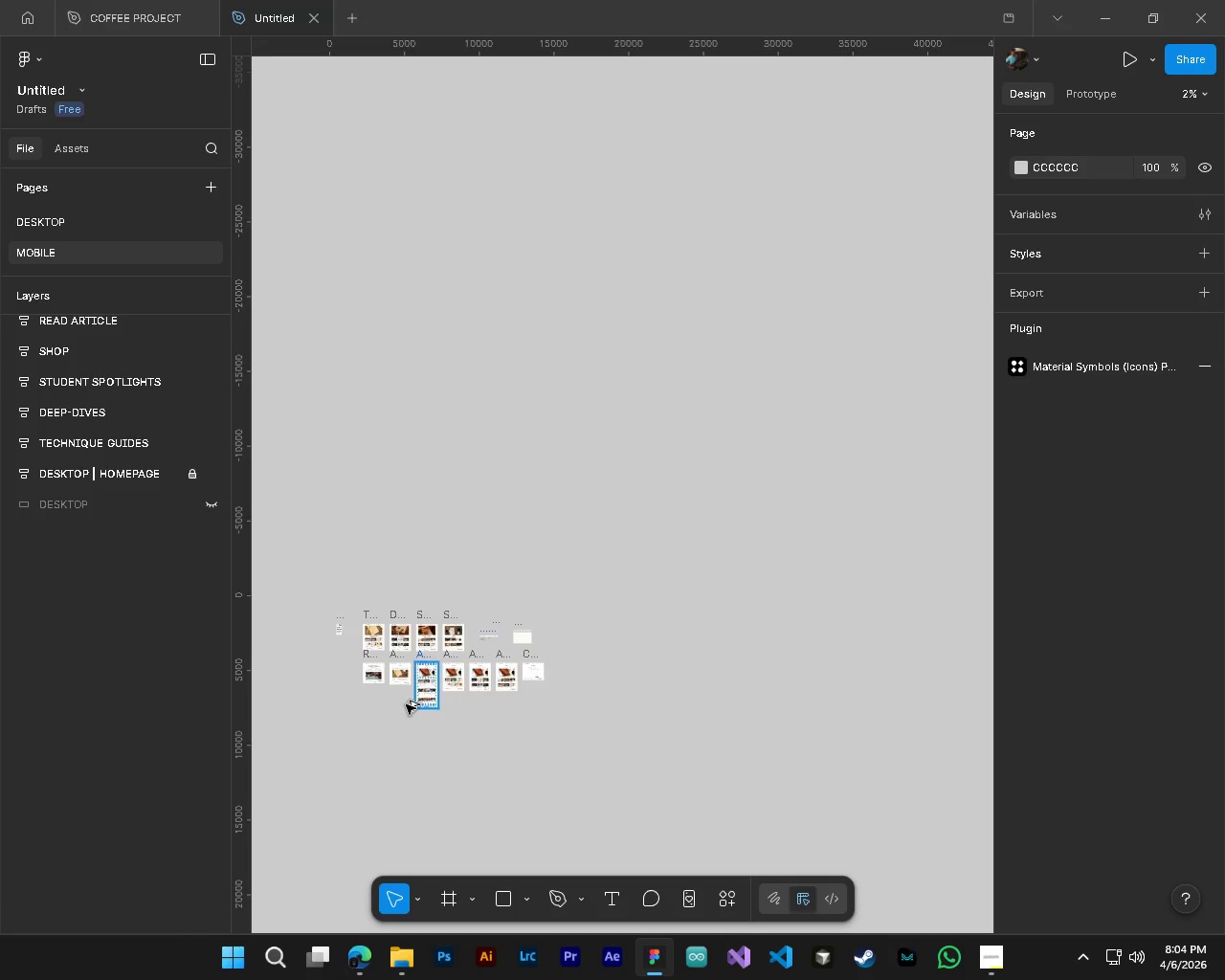 
scroll: coordinate [657, 635], scroll_direction: down, amount: 5.0
 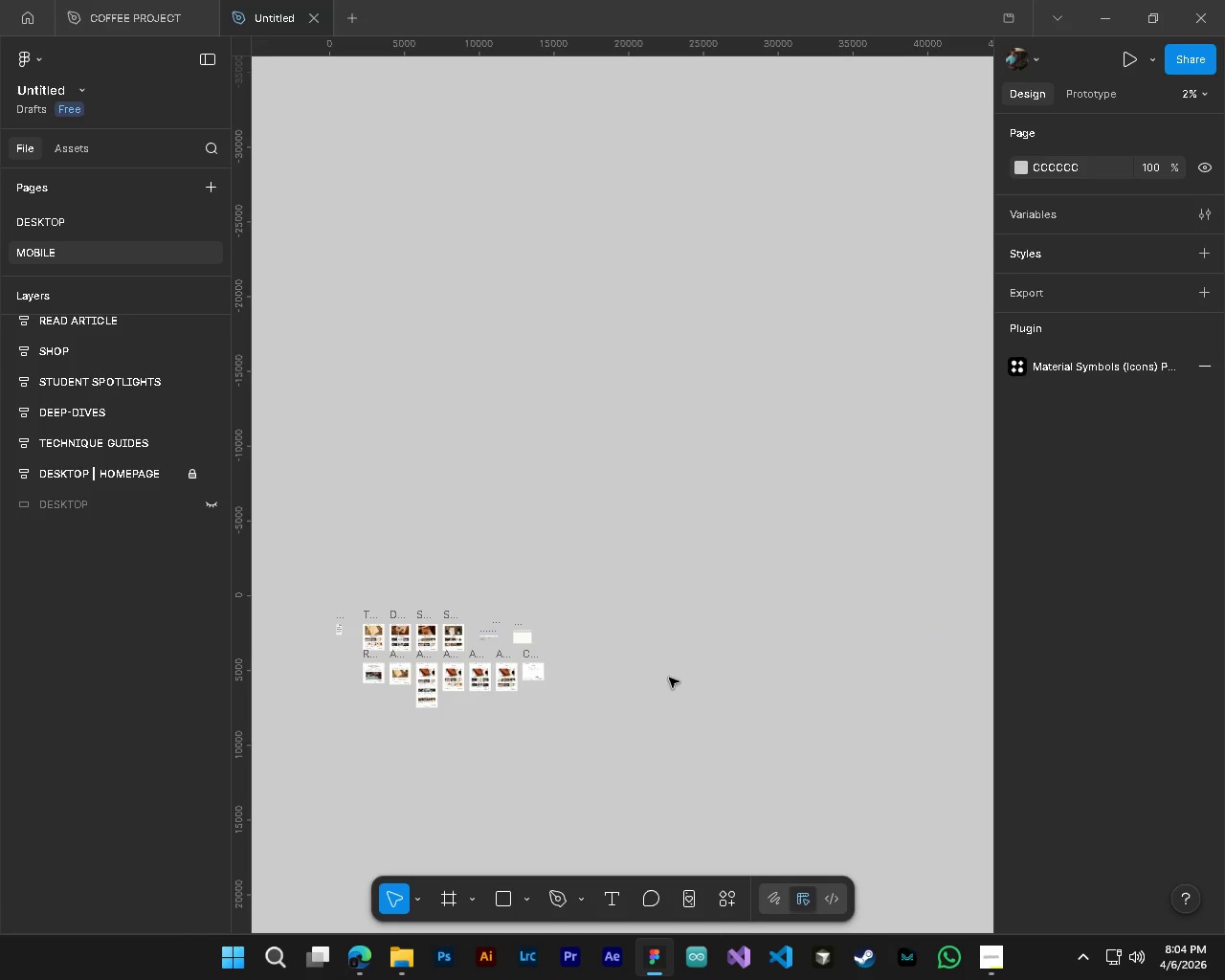 
key(Shift+ShiftLeft)
 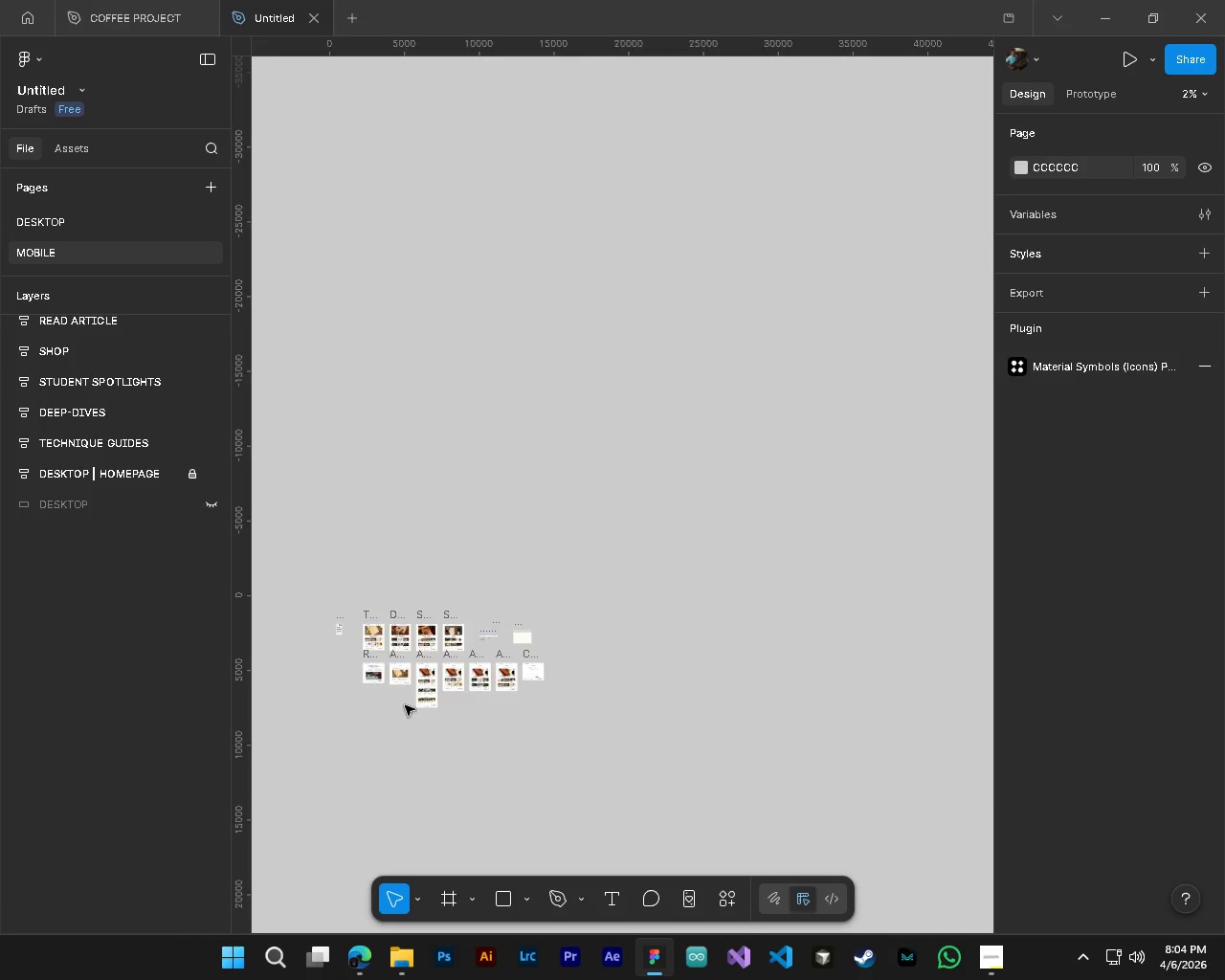 
hold_key(key=ControlLeft, duration=0.81)
 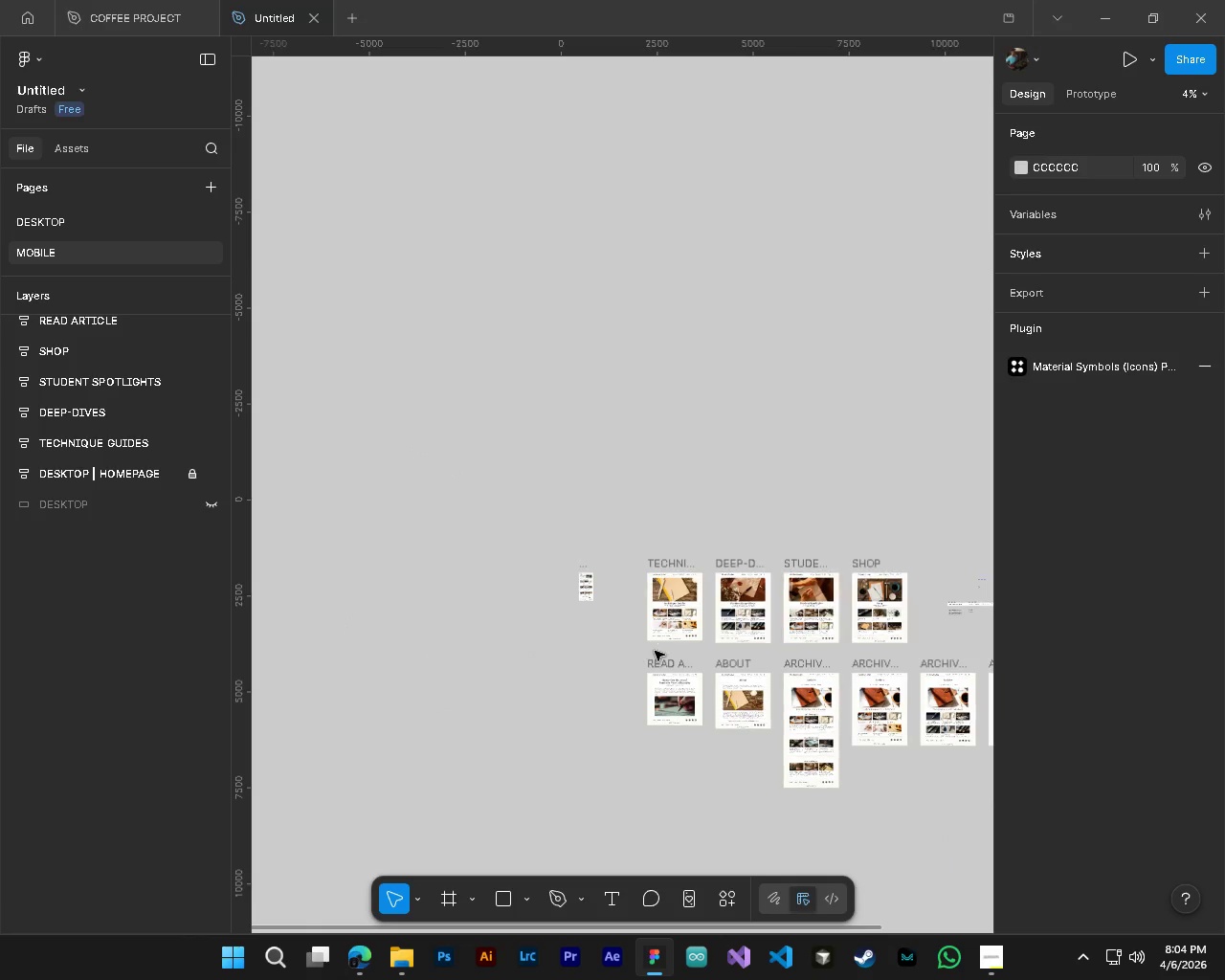 